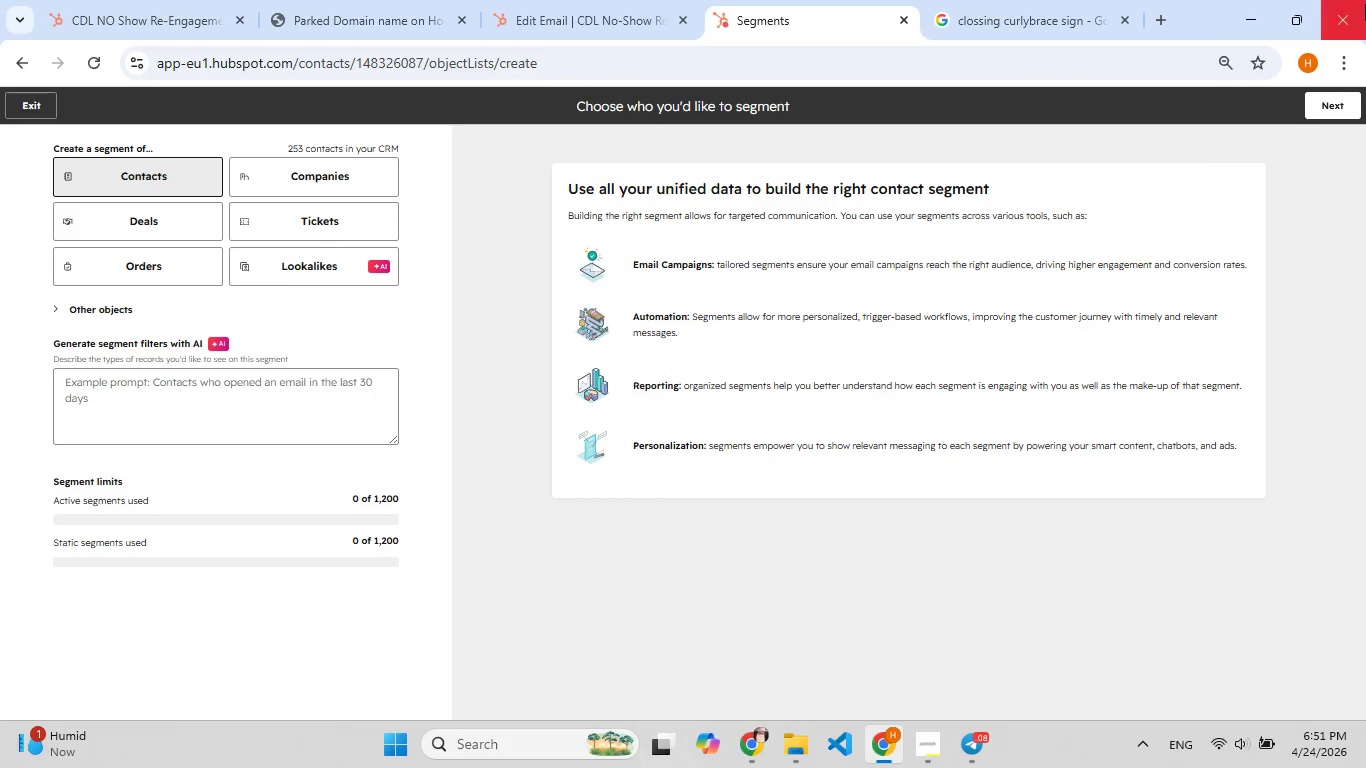 
left_click([1337, 113])
 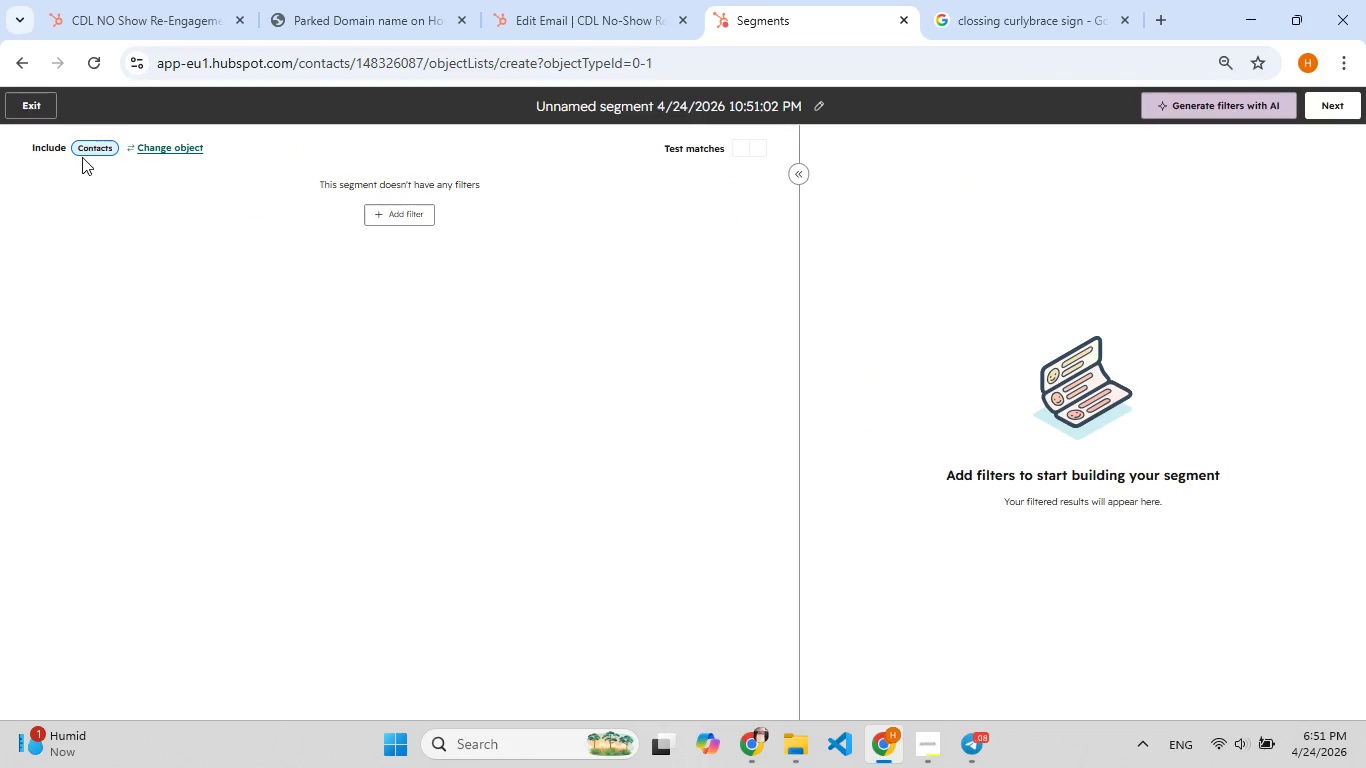 
left_click([85, 148])
 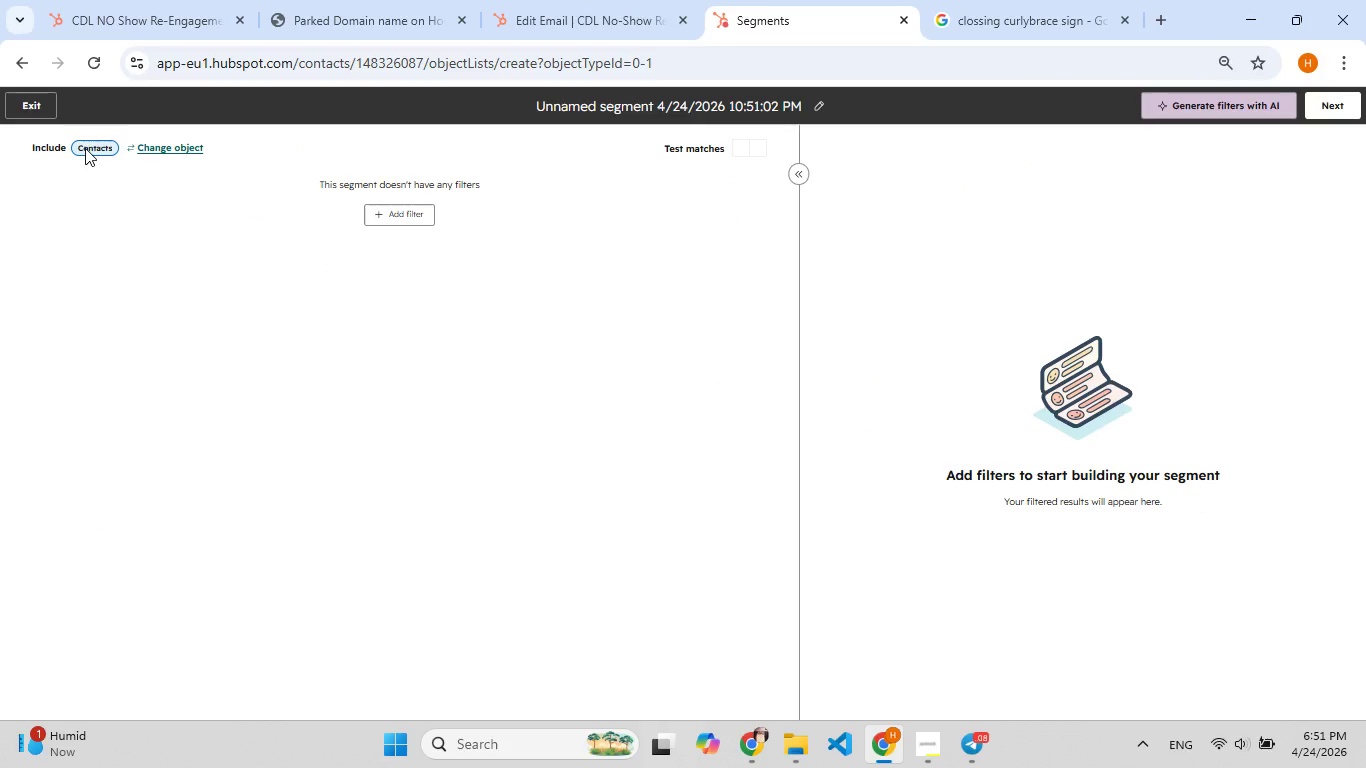 
double_click([85, 148])
 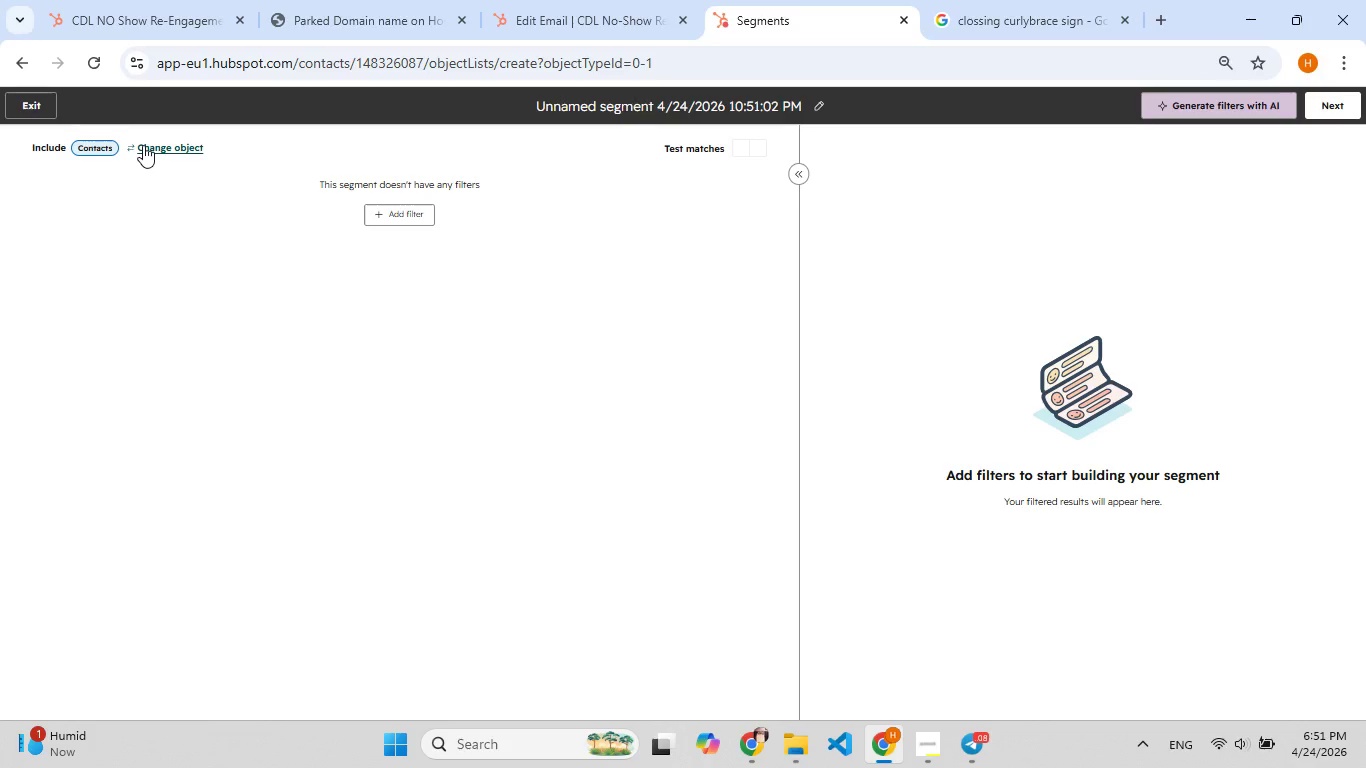 
left_click([144, 145])
 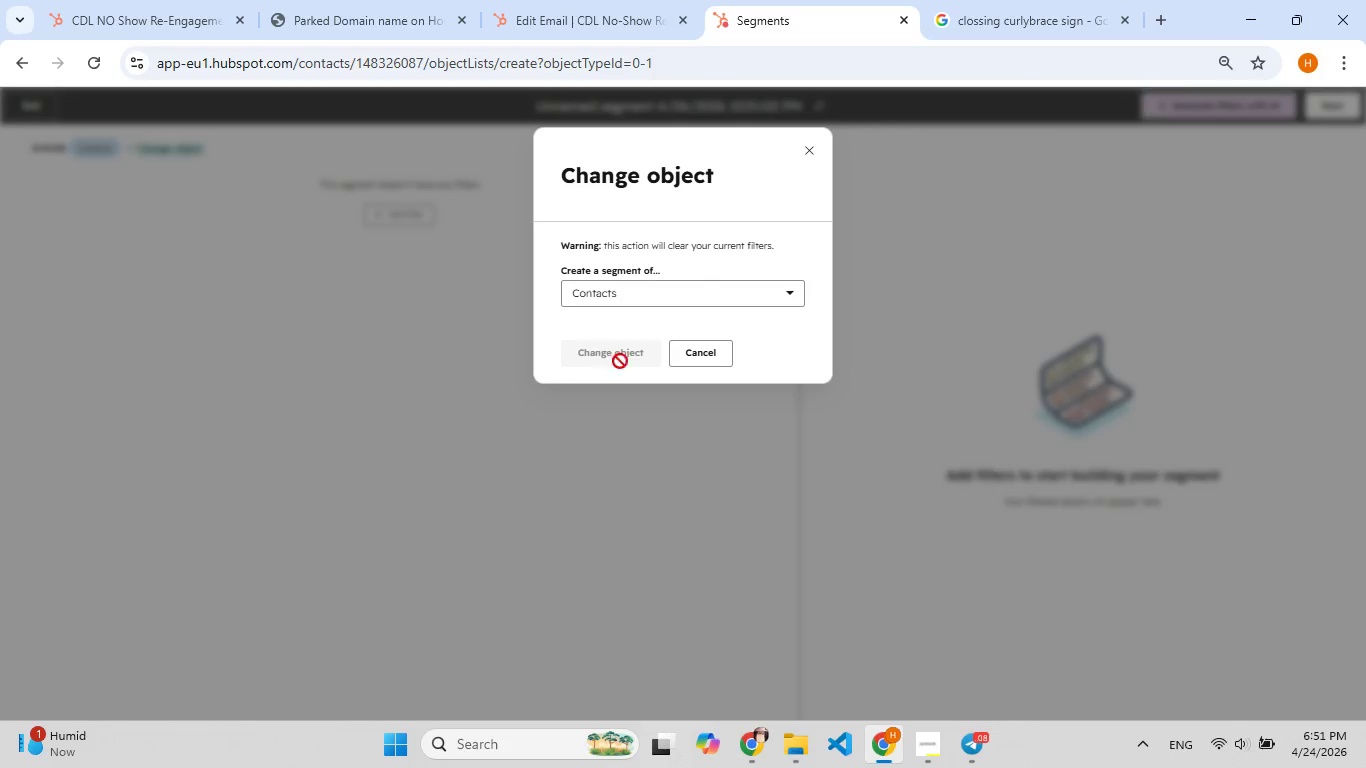 
left_click([699, 363])
 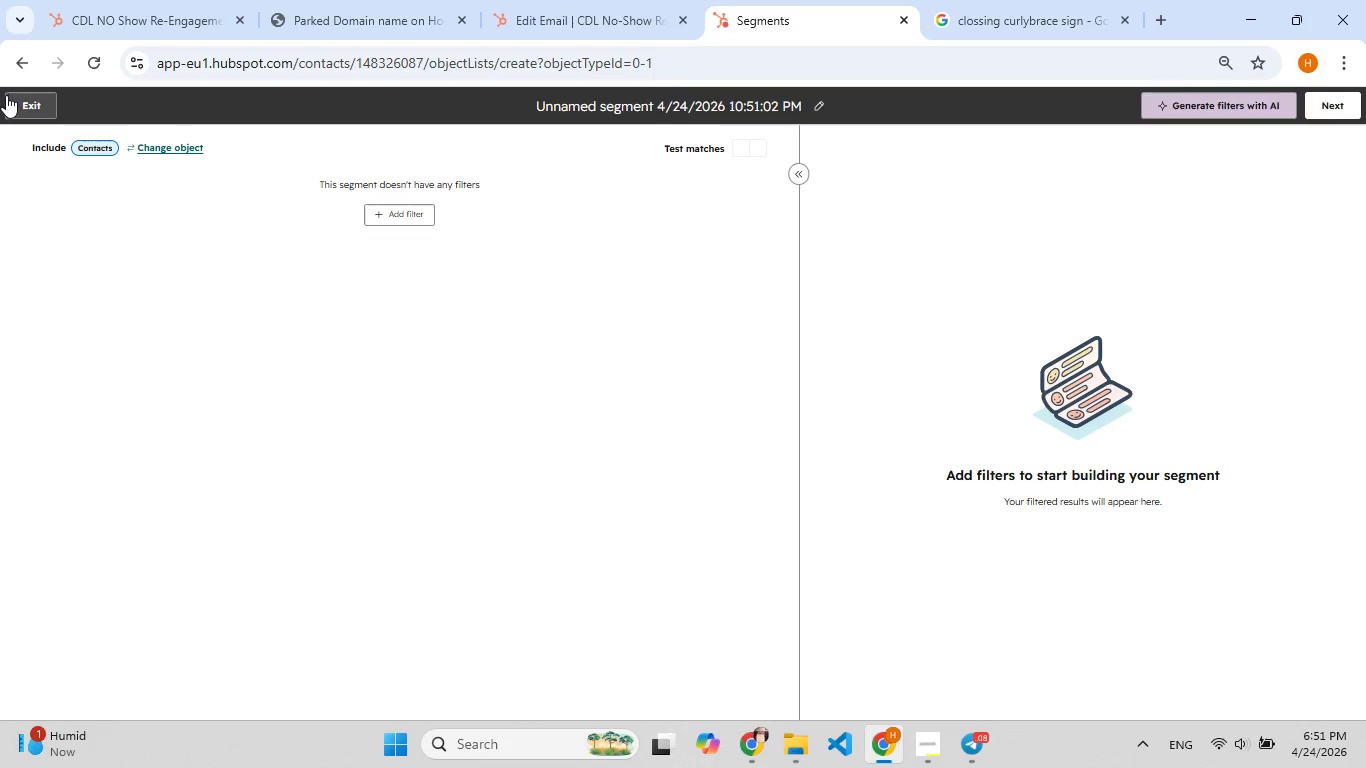 
left_click([40, 113])
 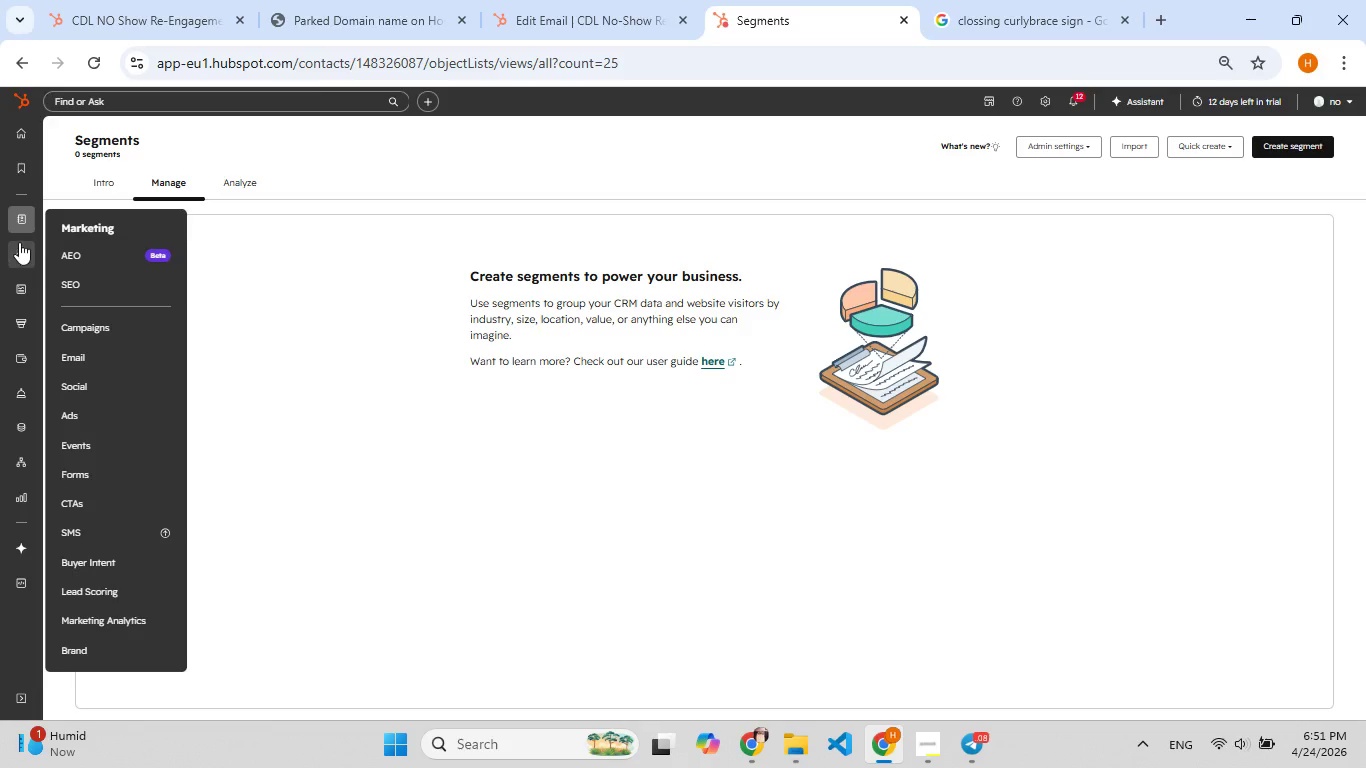 
wait(6.83)
 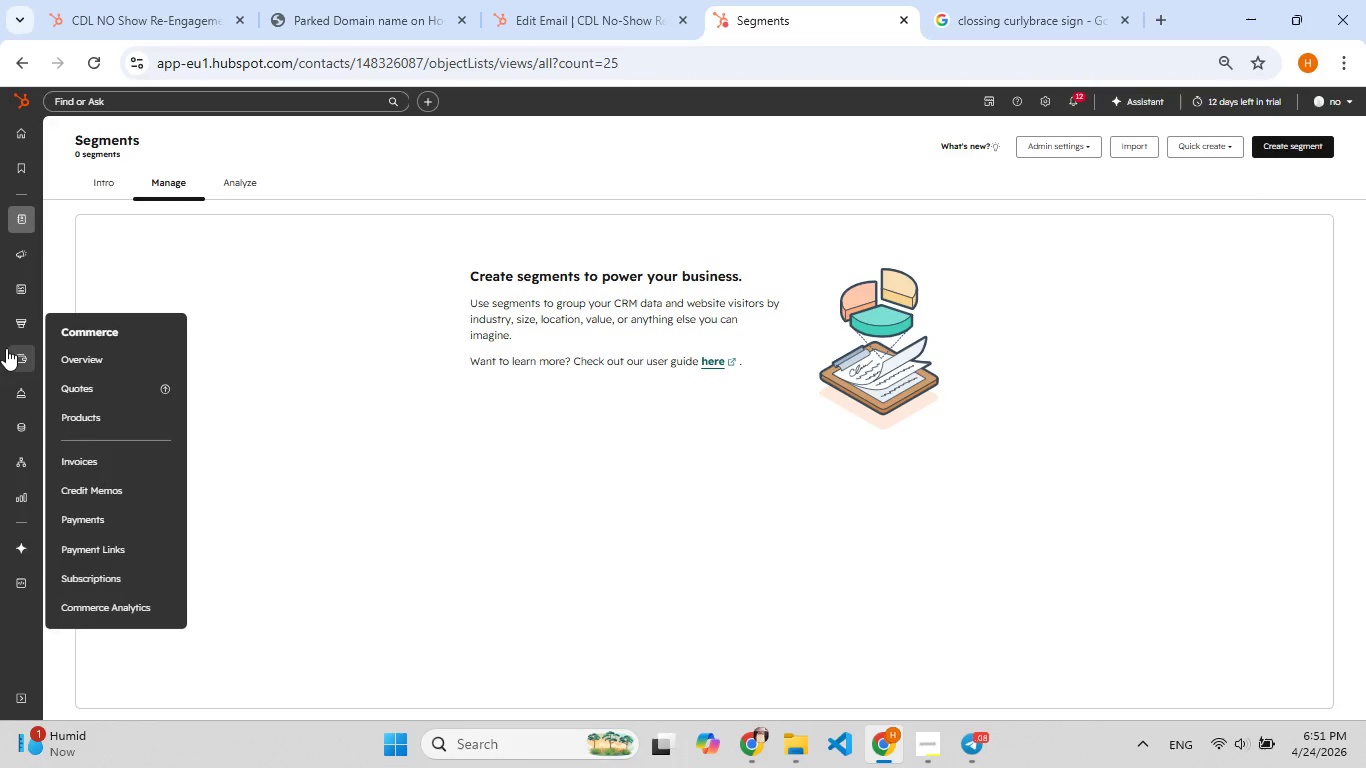 
left_click([62, 220])
 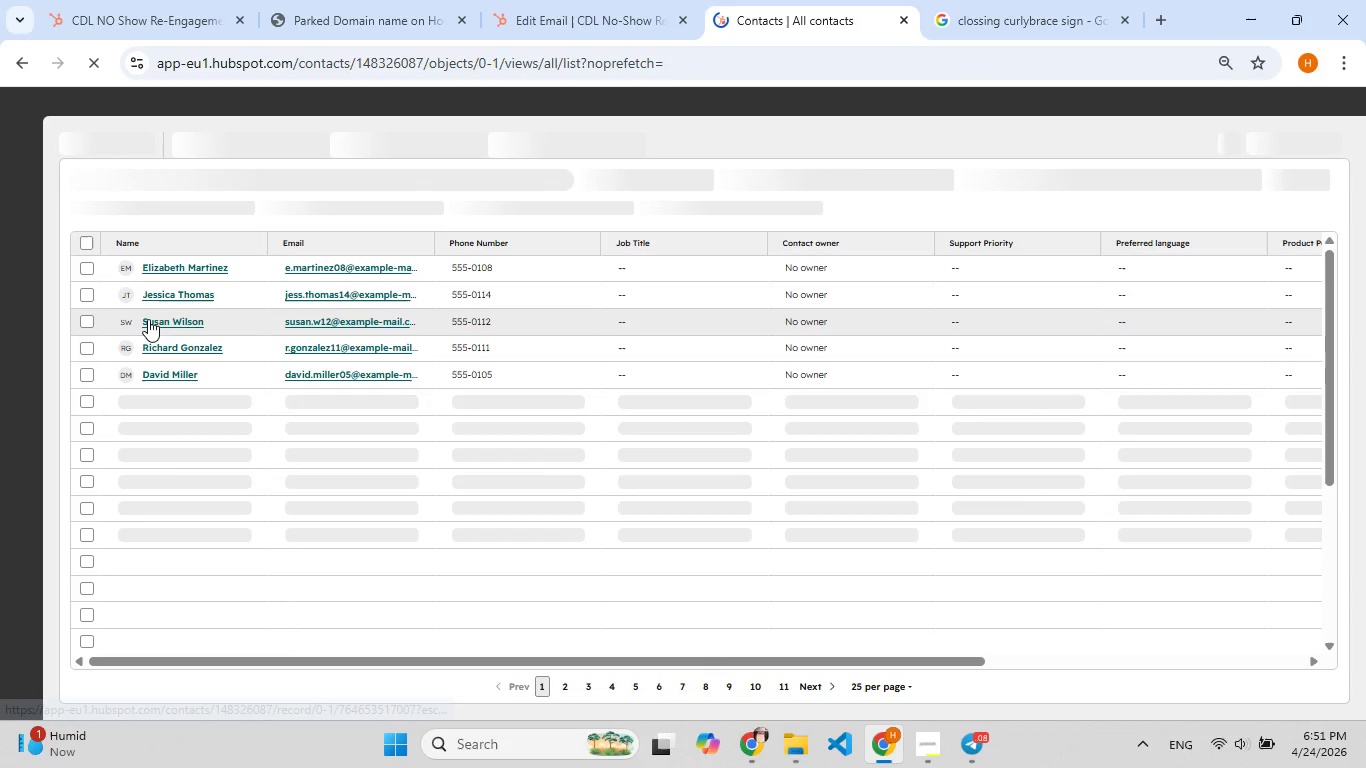 
wait(6.45)
 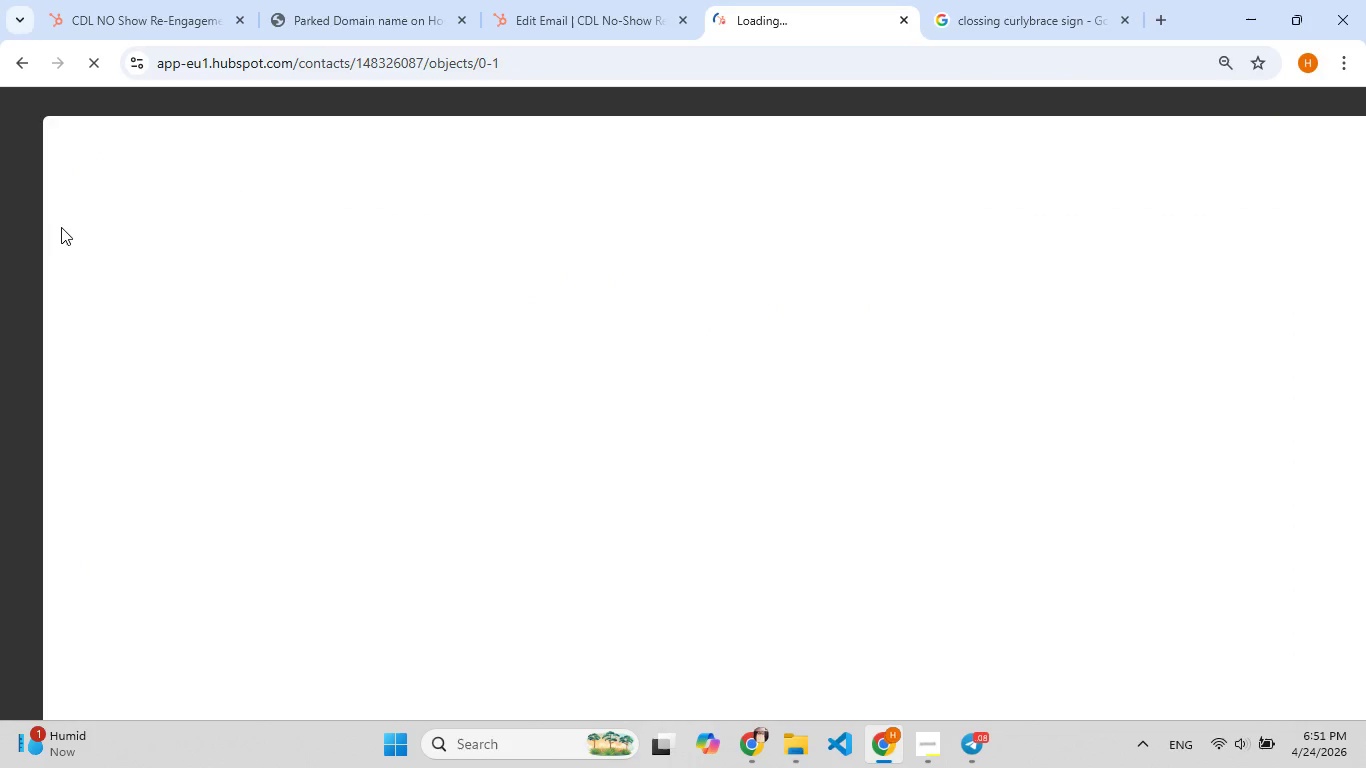 
scroll: coordinate [144, 313], scroll_direction: up, amount: 4.0
 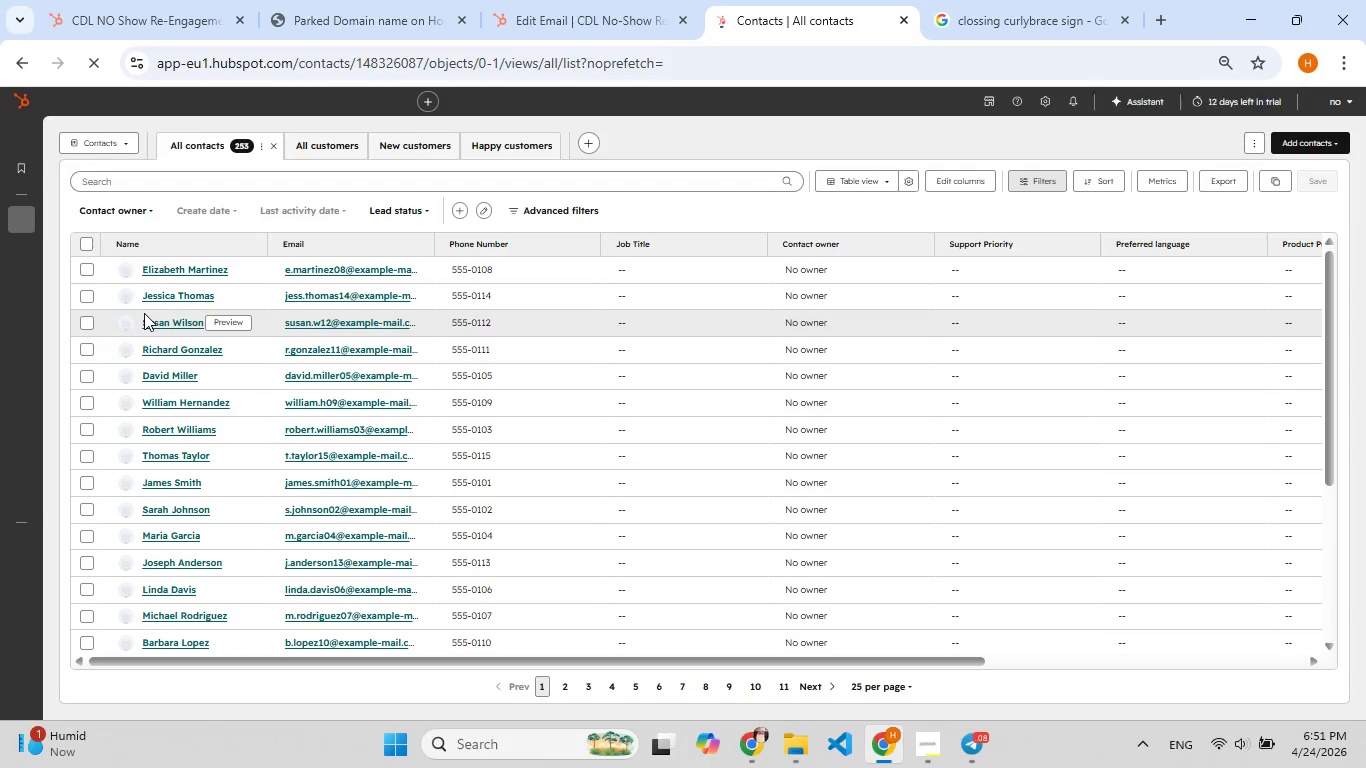 
wait(6.91)
 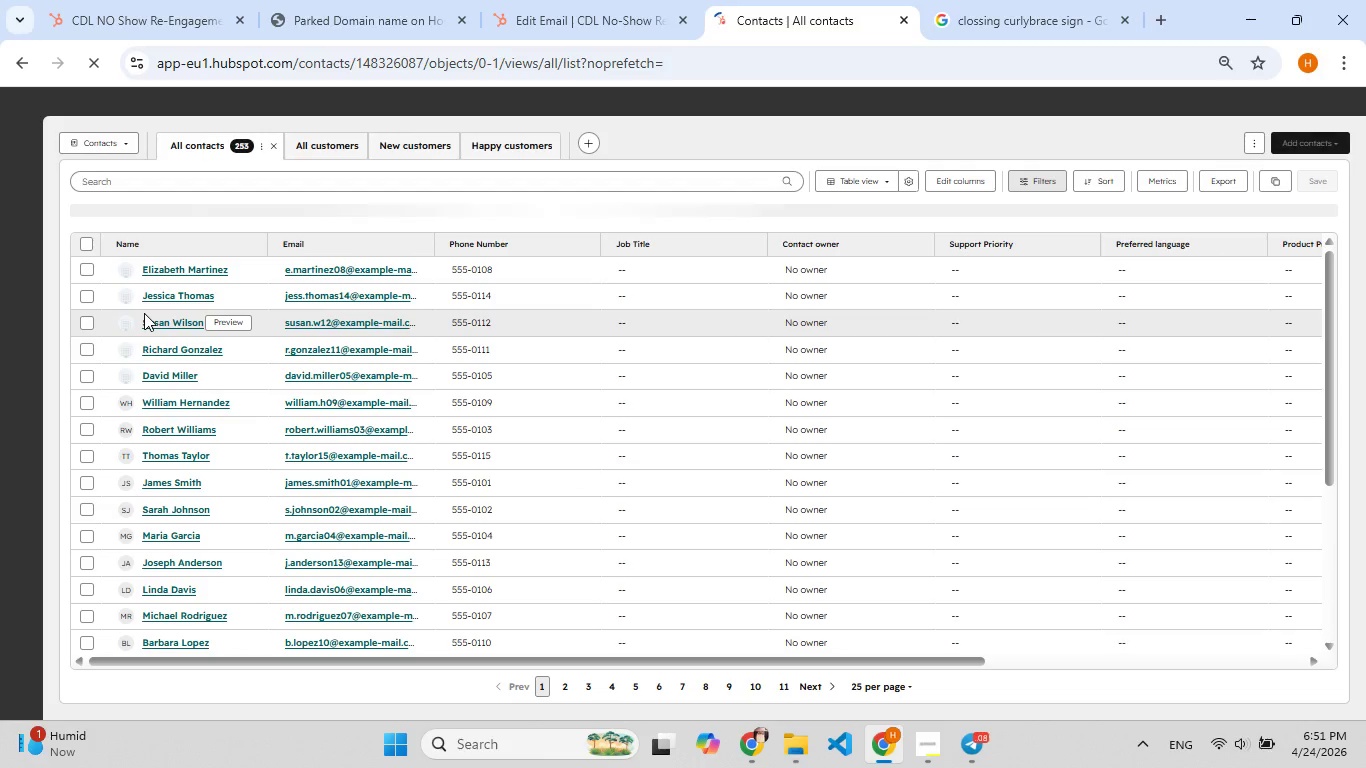 
scroll: coordinate [144, 313], scroll_direction: down, amount: 3.0
 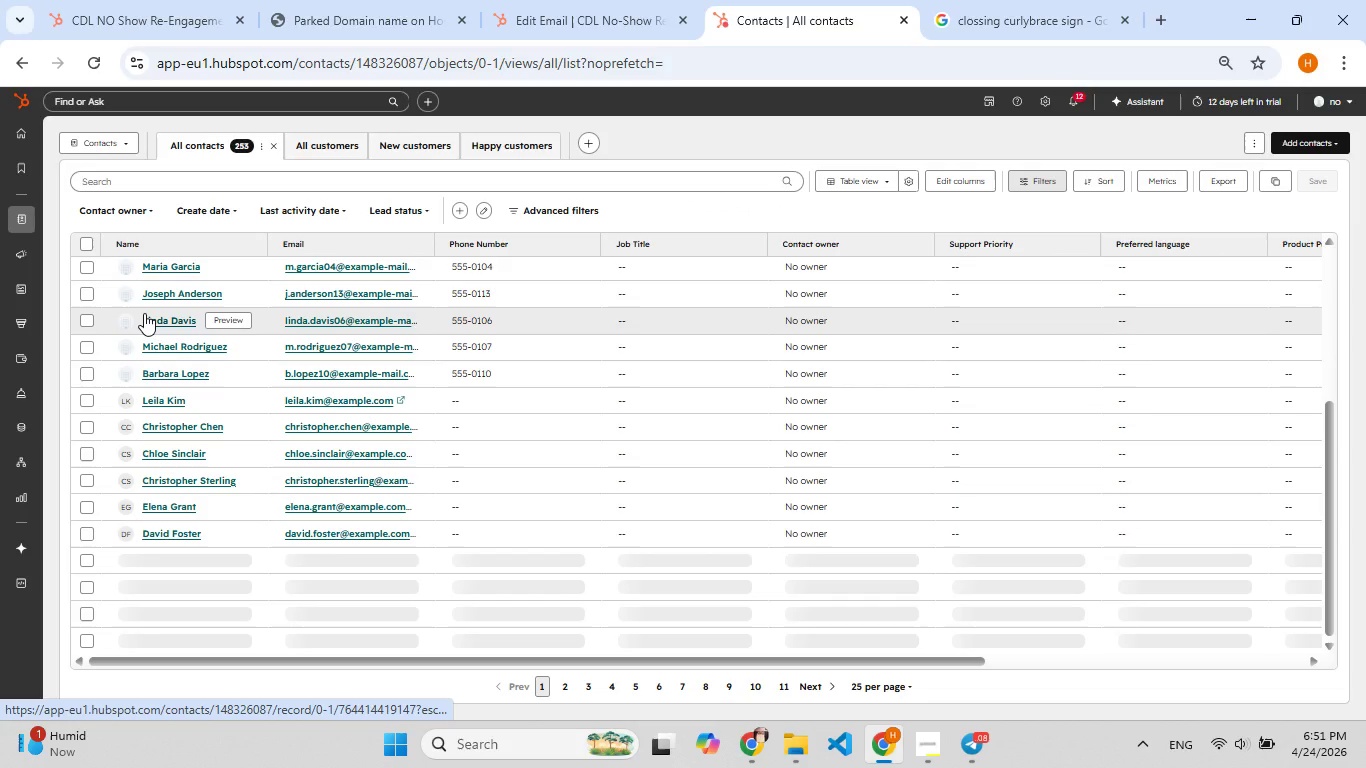 
scroll: coordinate [525, 275], scroll_direction: up, amount: 13.0
 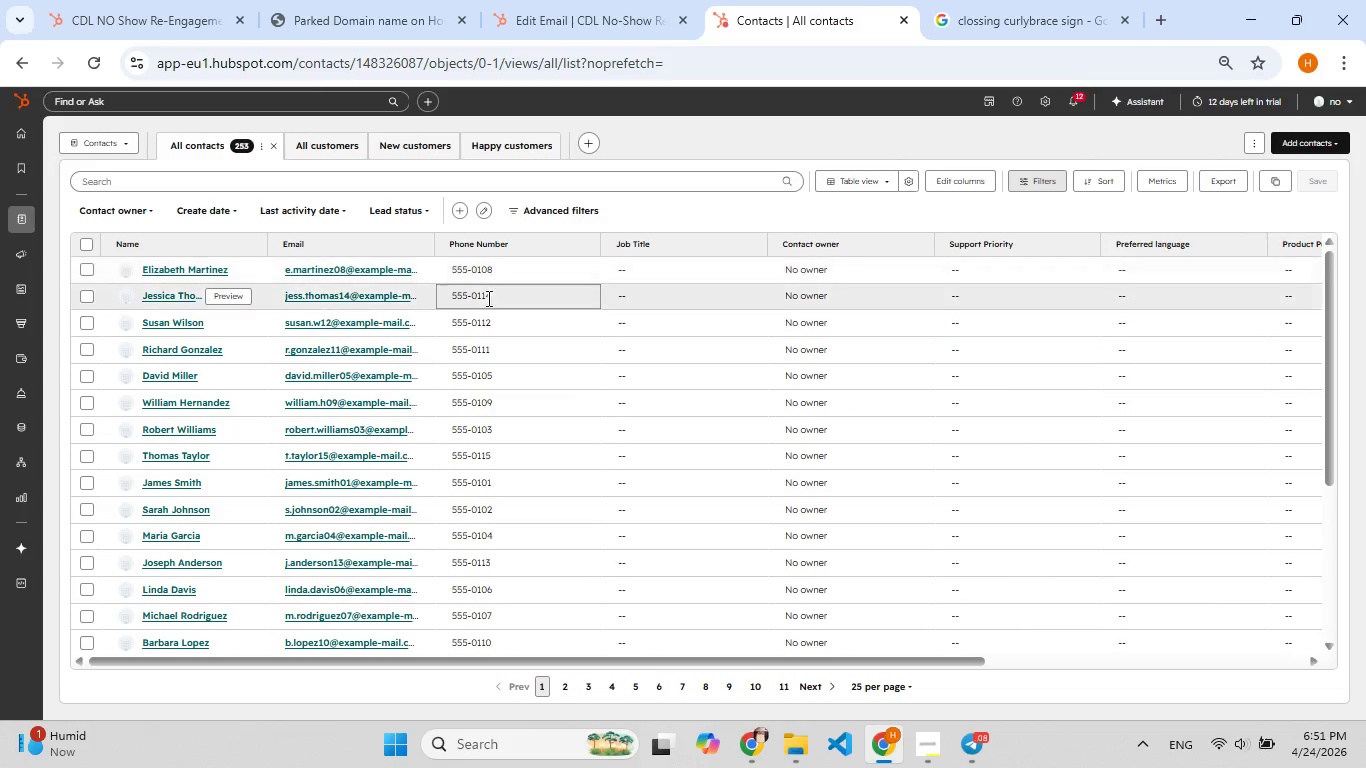 
scroll: coordinate [473, 349], scroll_direction: down, amount: 17.0
 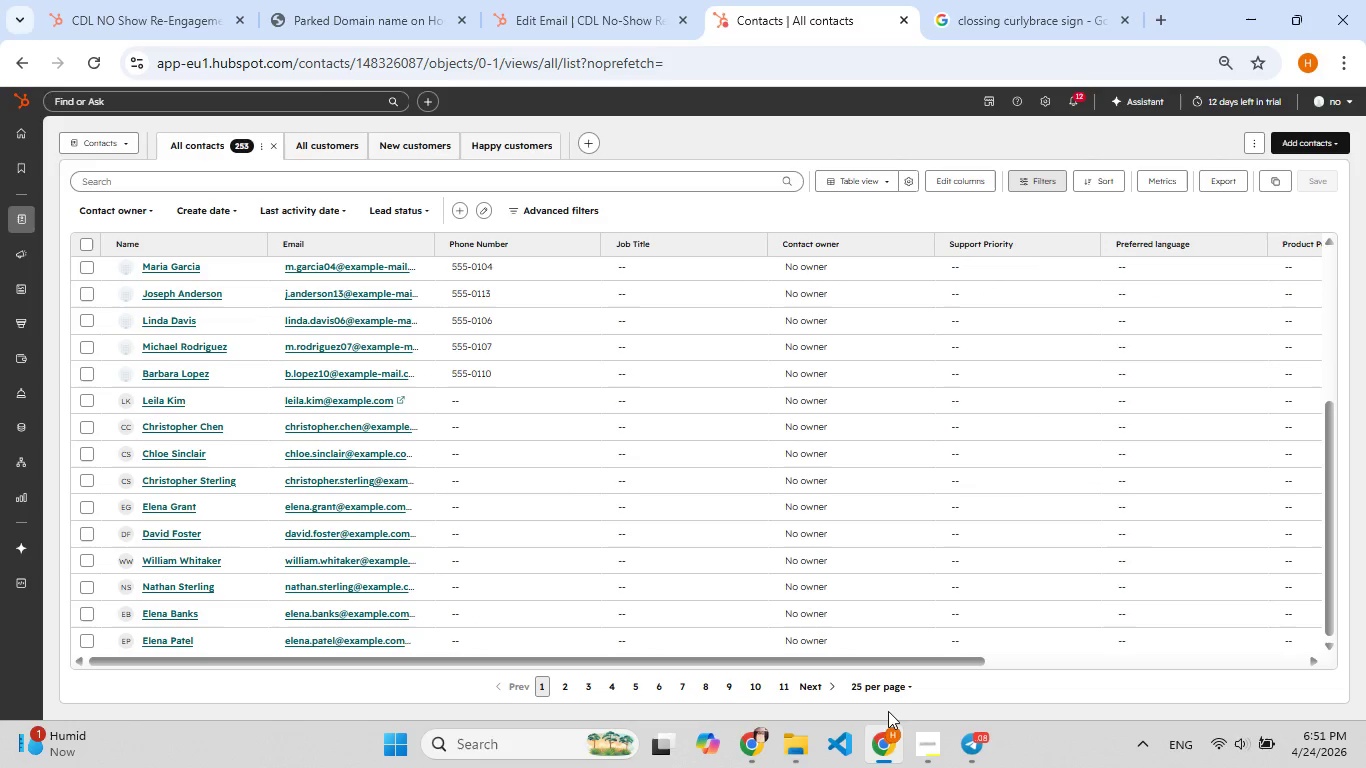 
left_click([797, 750])
 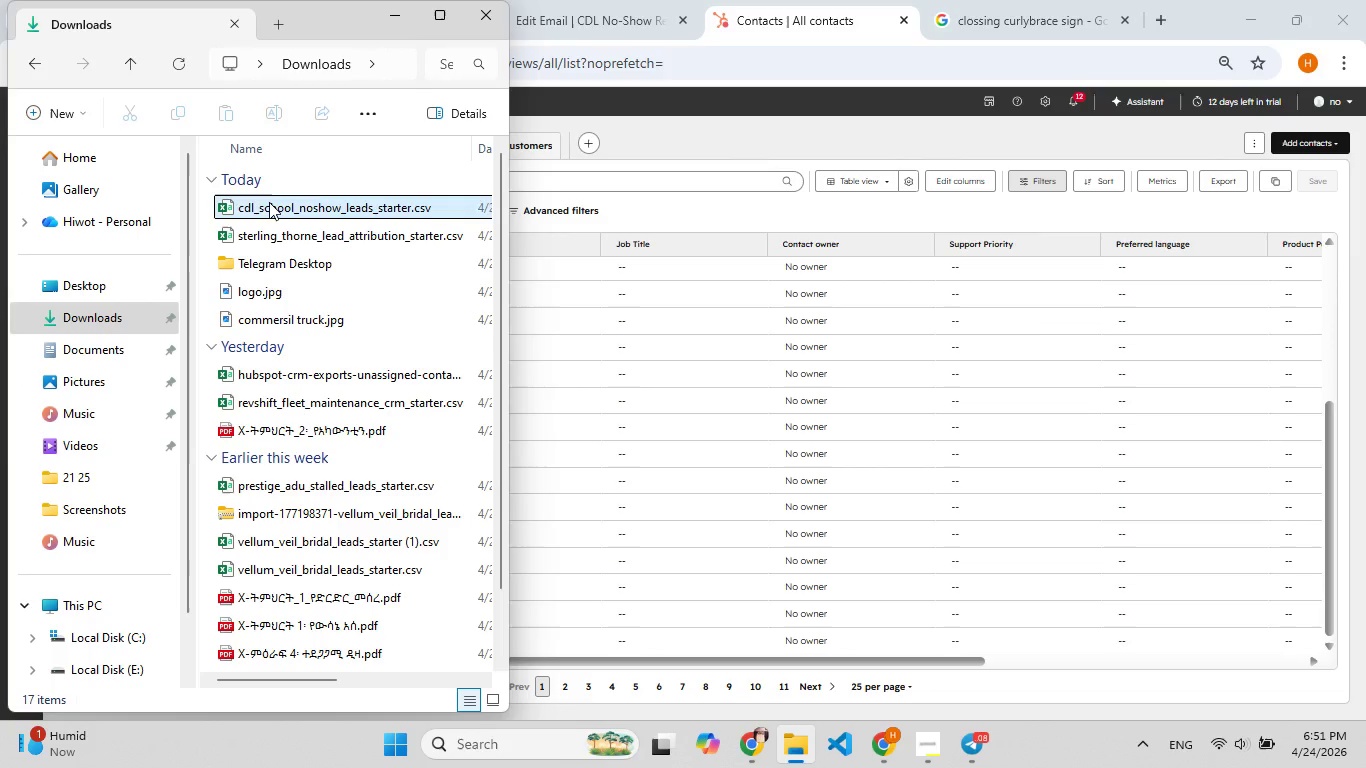 
double_click([269, 202])
 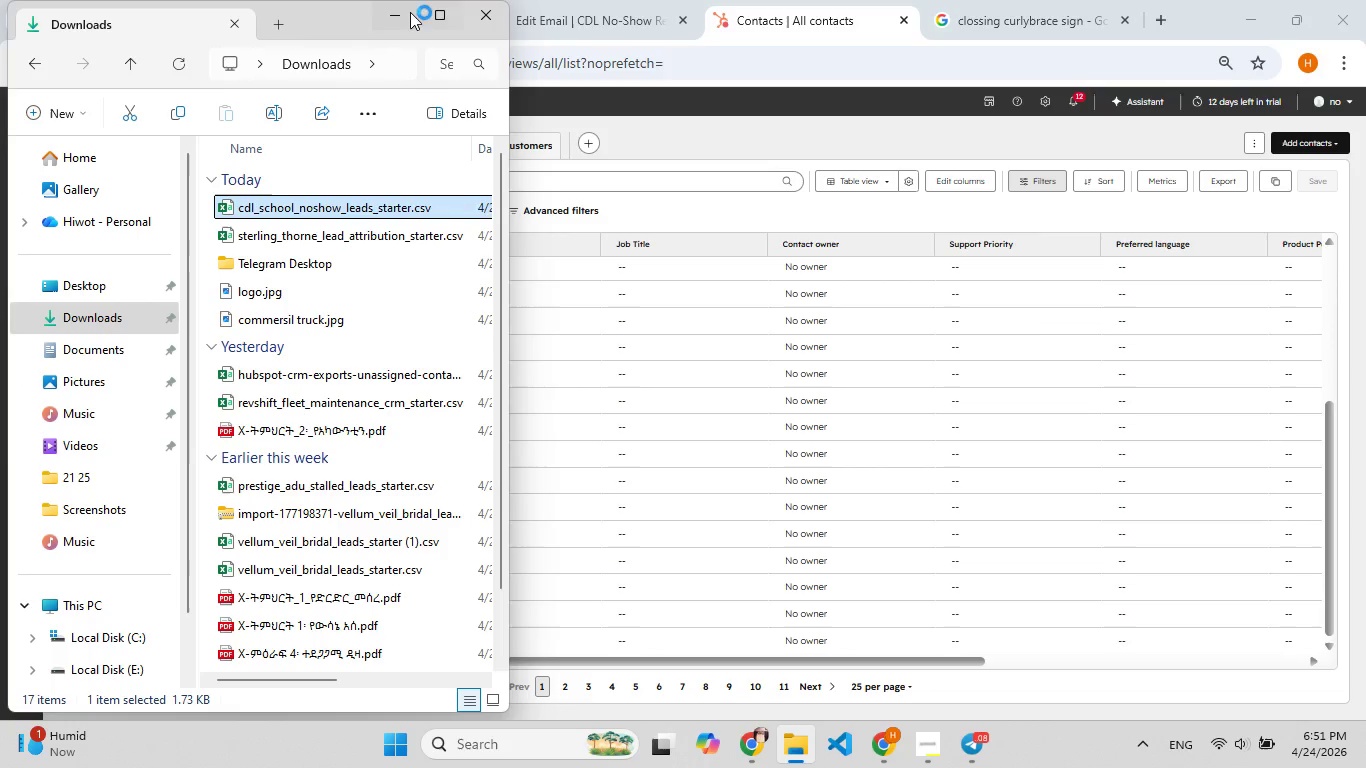 
left_click([399, 12])
 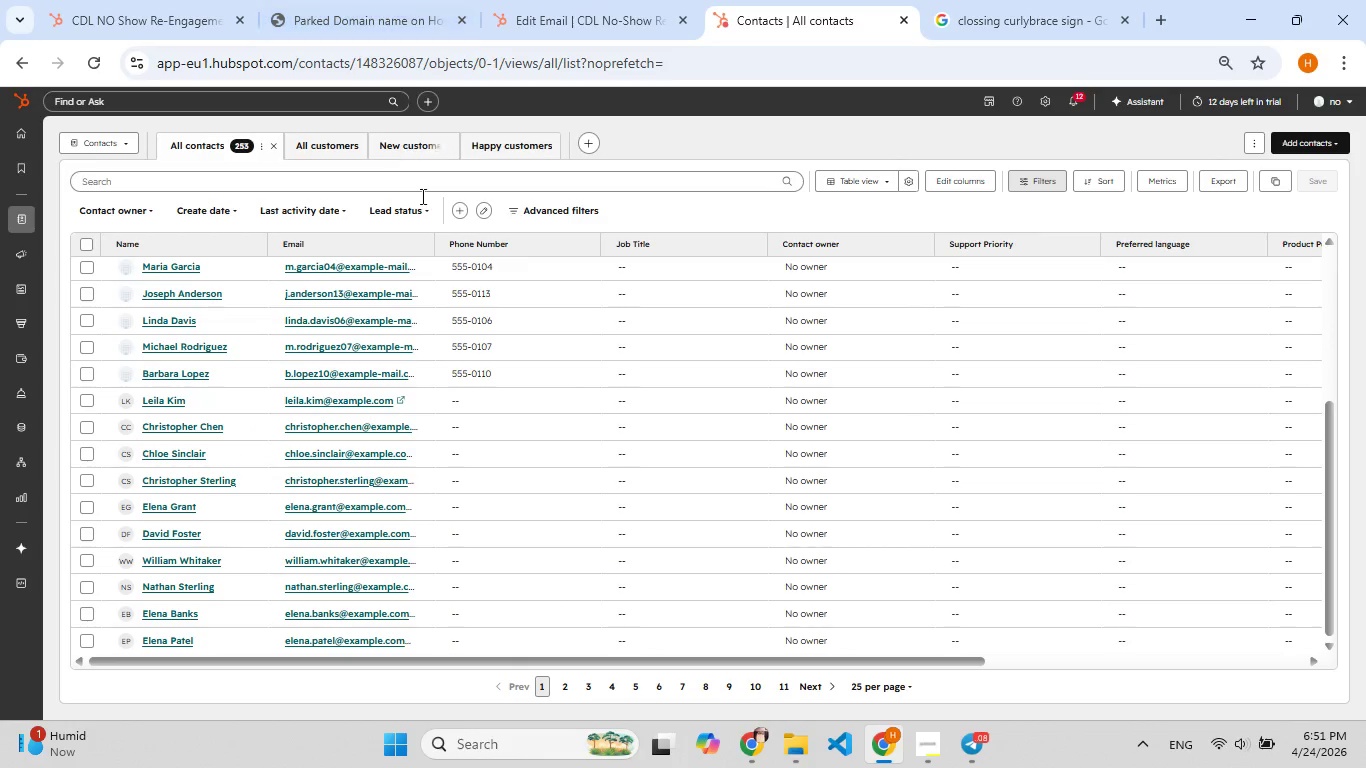 
left_click([431, 207])
 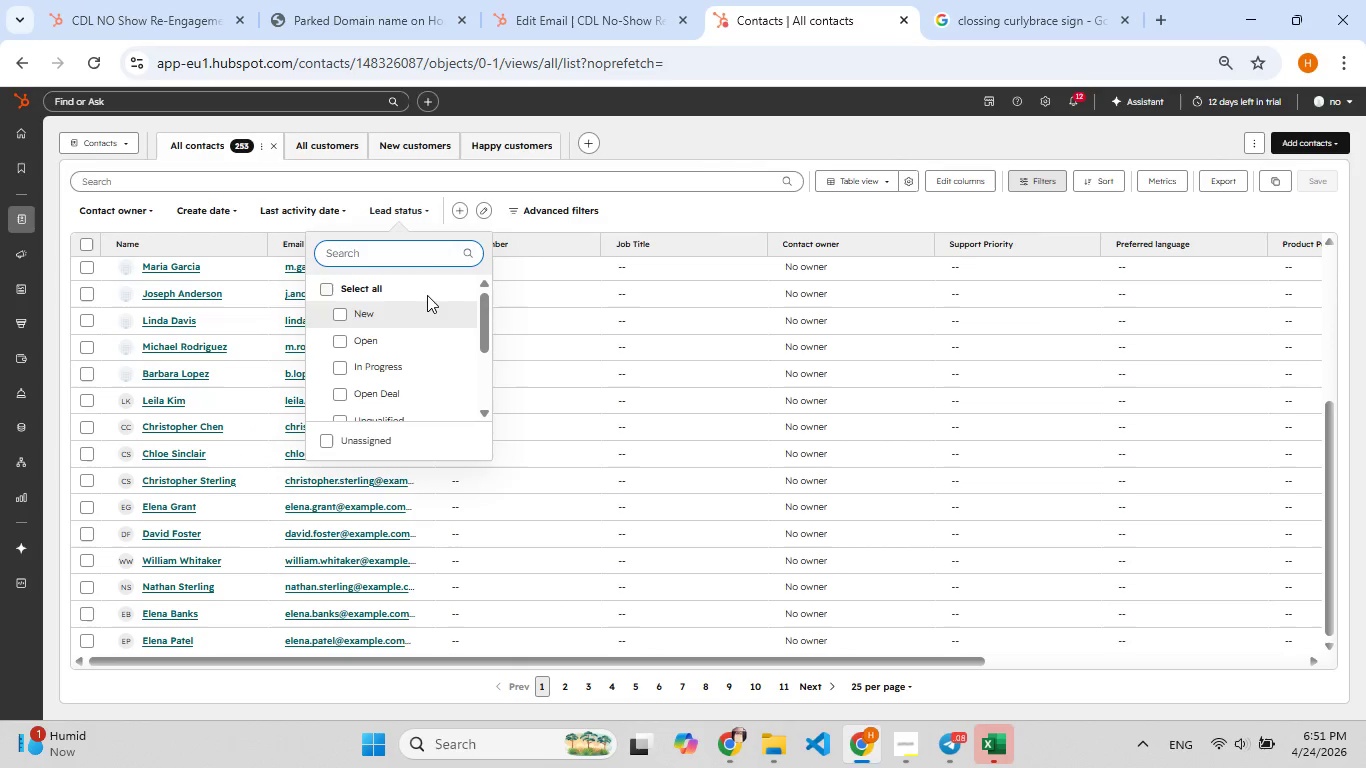 
scroll: coordinate [427, 333], scroll_direction: down, amount: 4.0
 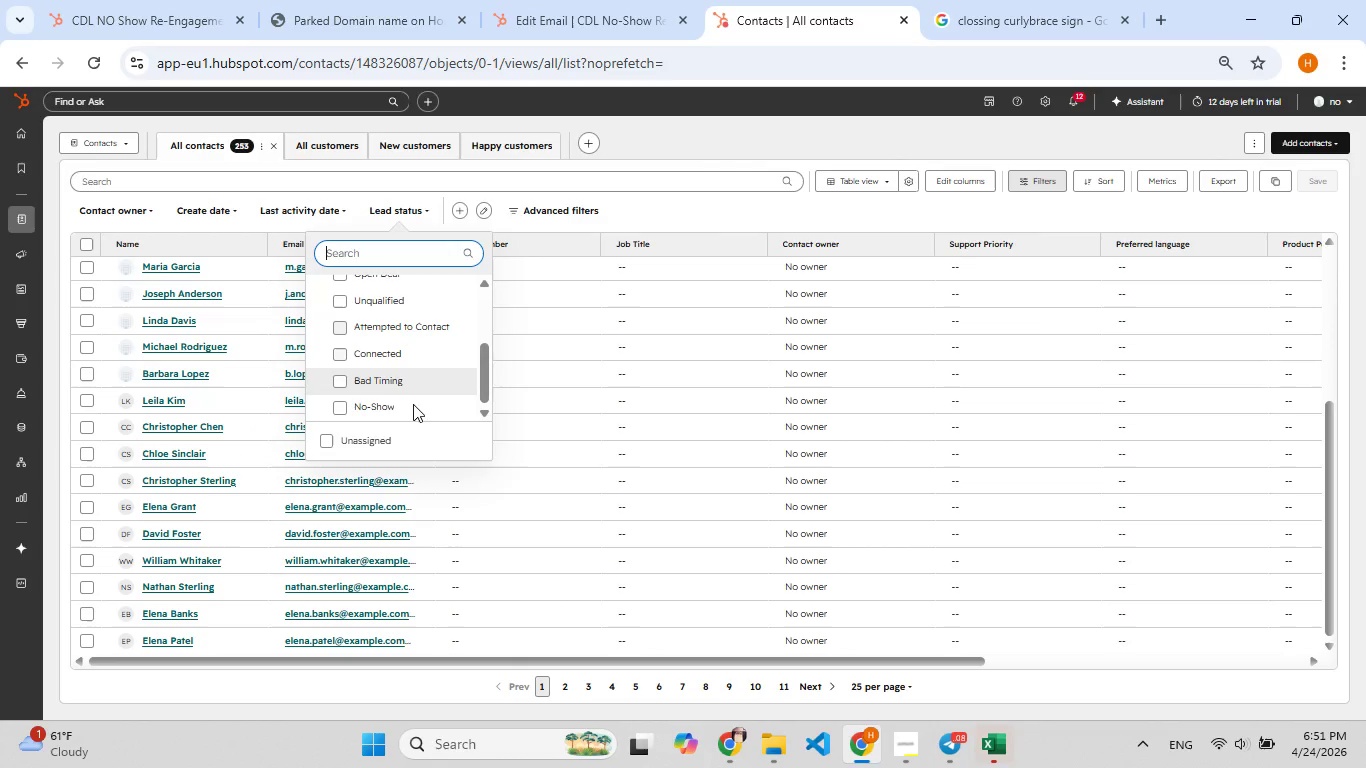 
left_click([412, 408])
 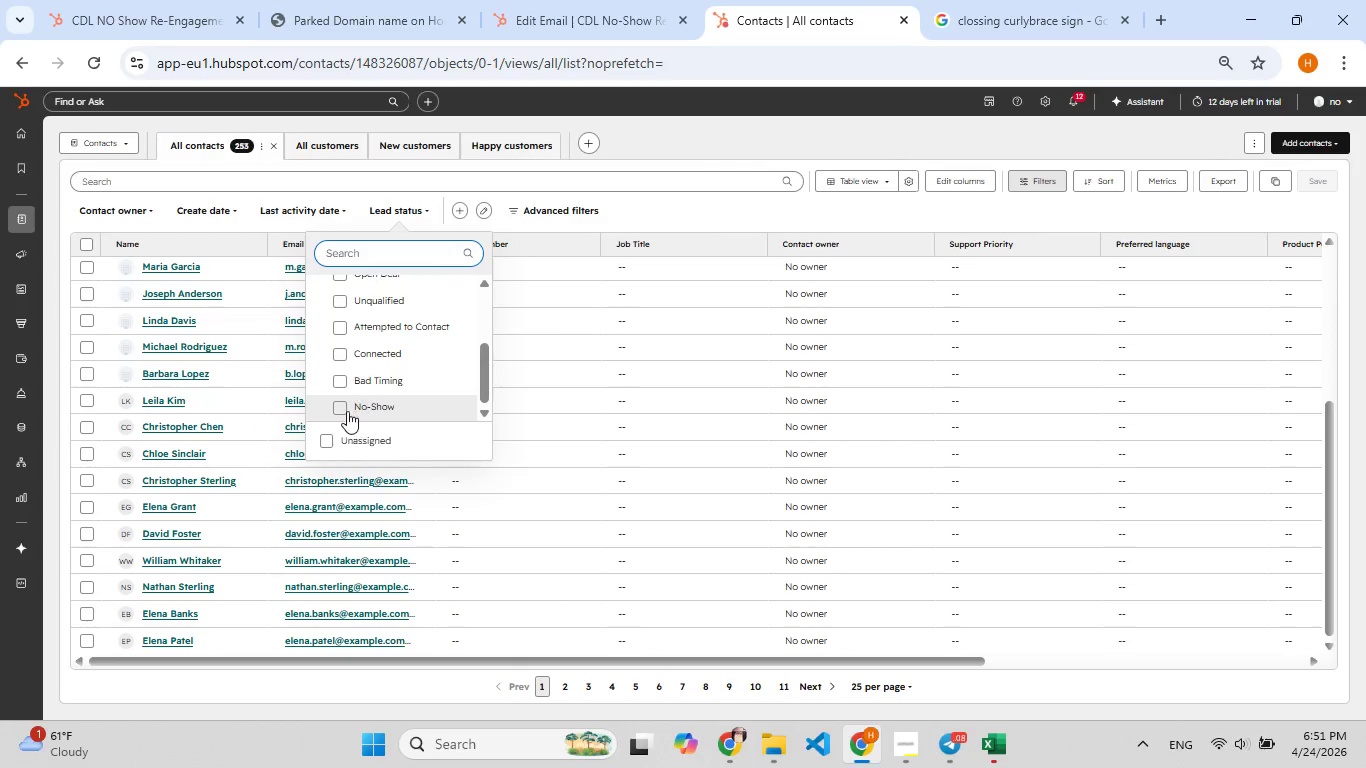 
left_click([339, 412])
 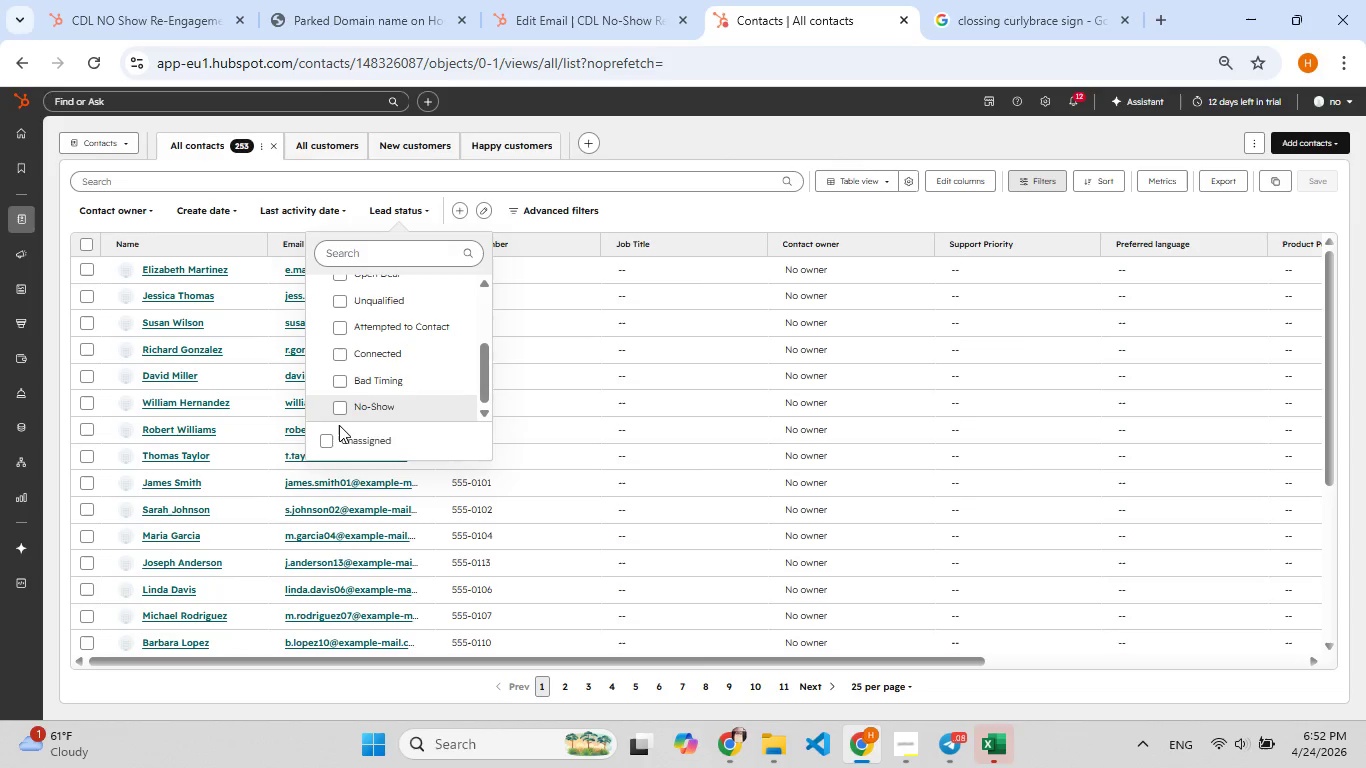 
left_click([344, 418])
 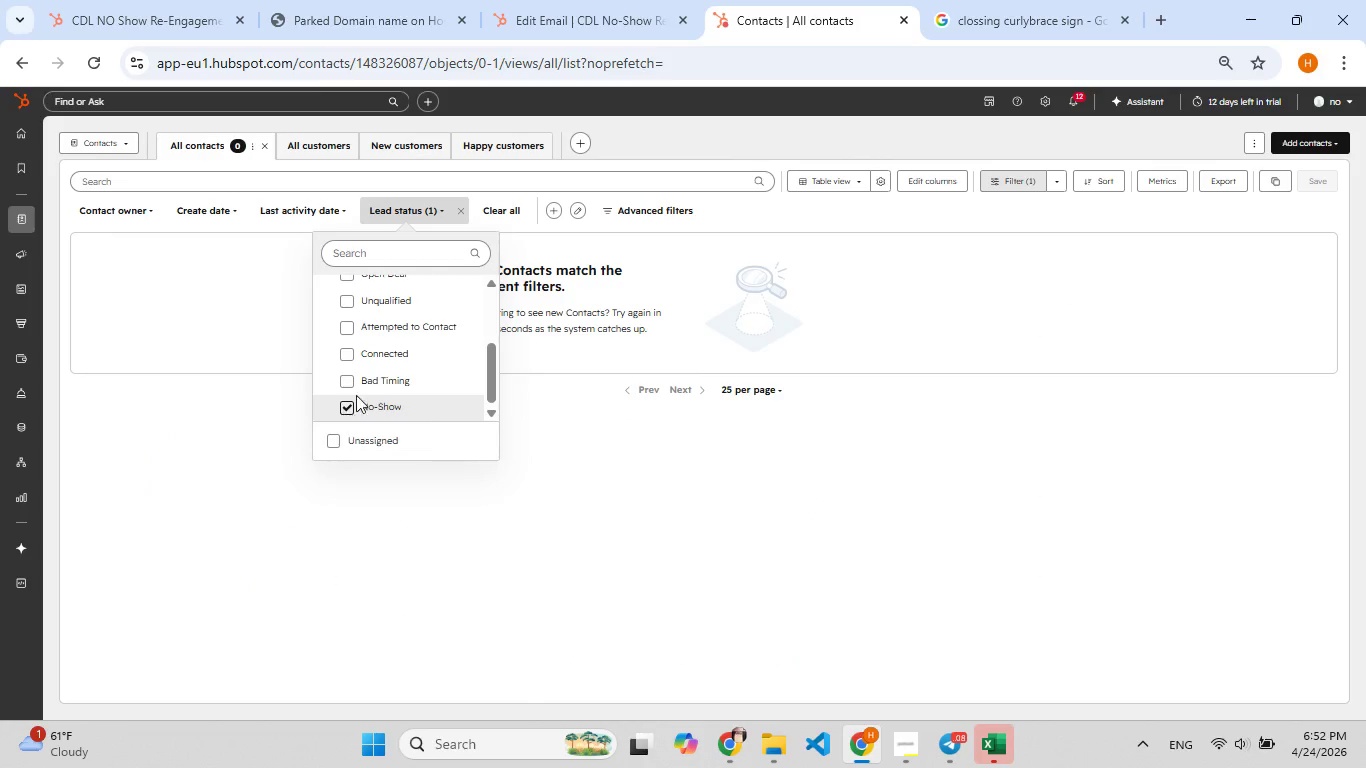 
scroll: coordinate [419, 359], scroll_direction: up, amount: 8.0
 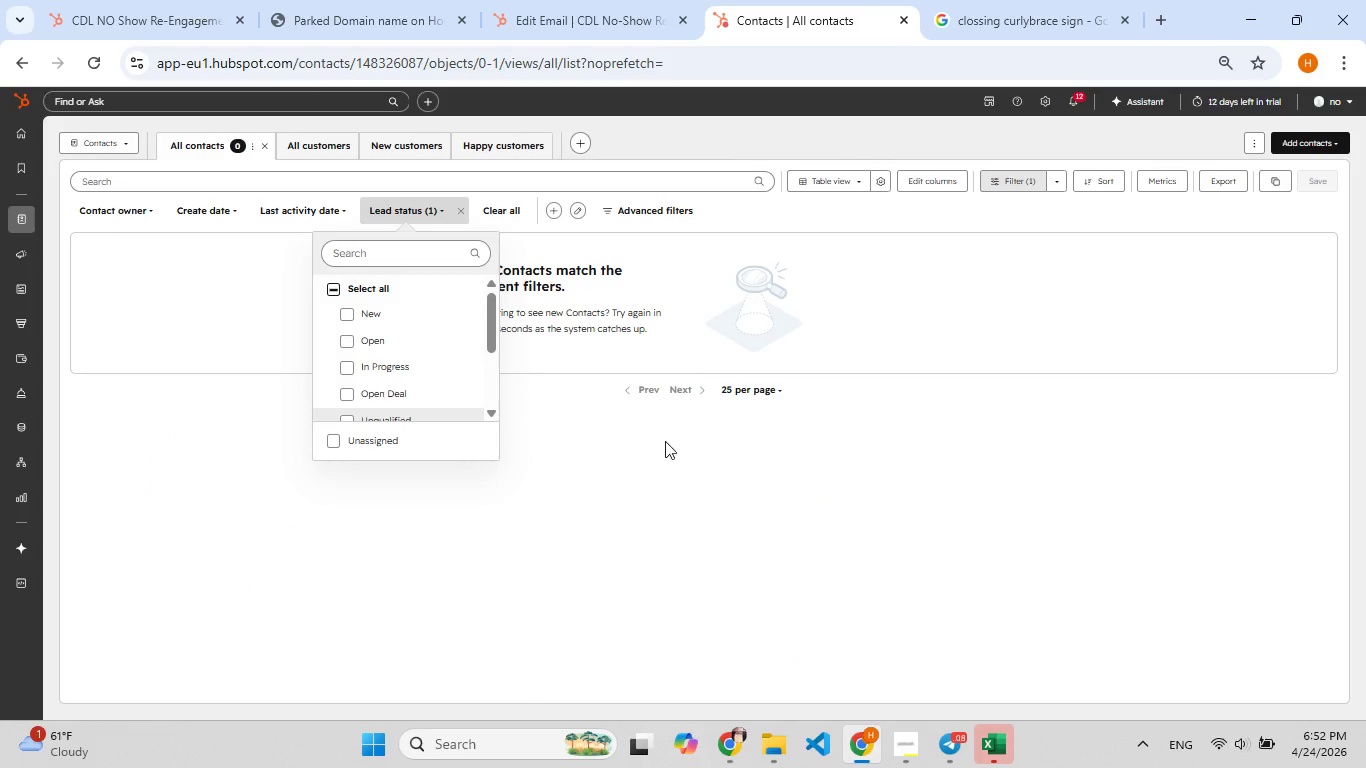 
scroll: coordinate [455, 353], scroll_direction: down, amount: 2.0
 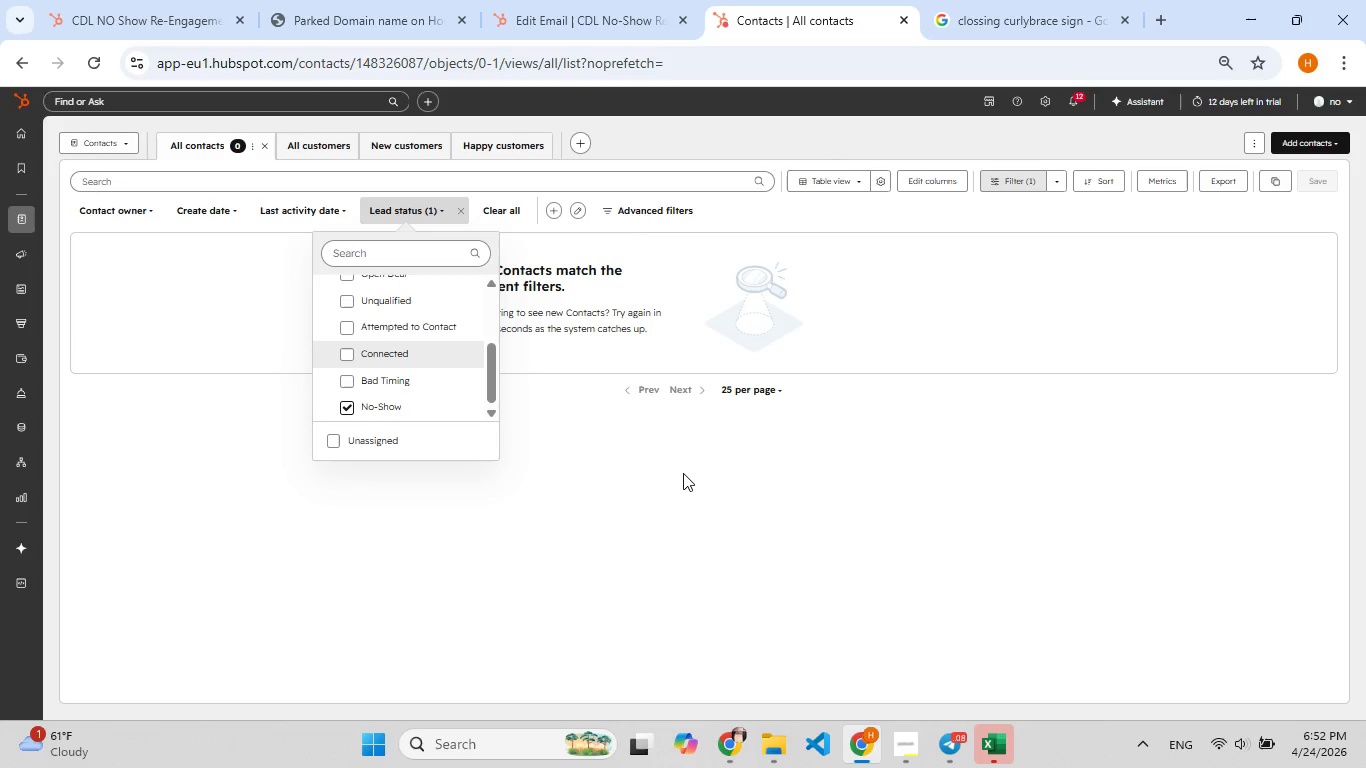 
wait(28.03)
 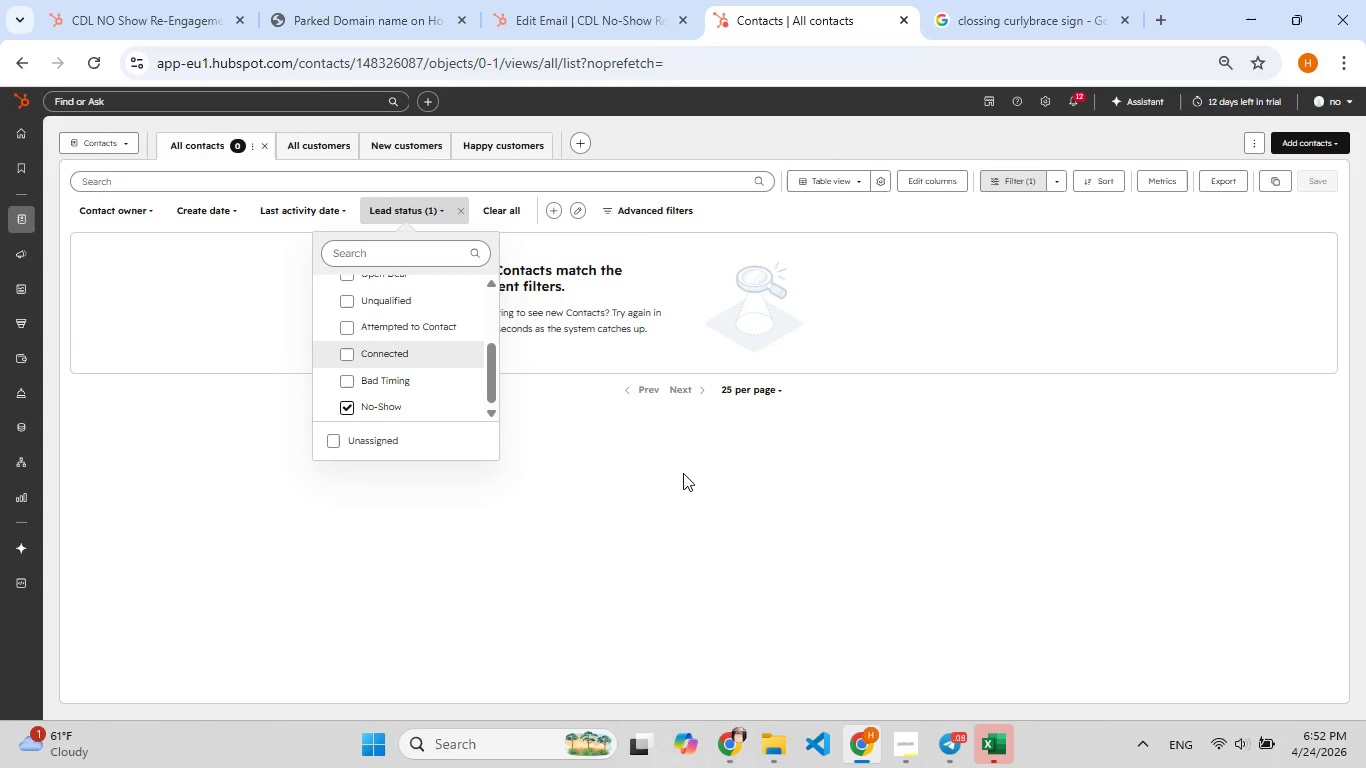 
scroll: coordinate [661, 373], scroll_direction: up, amount: 3.0
 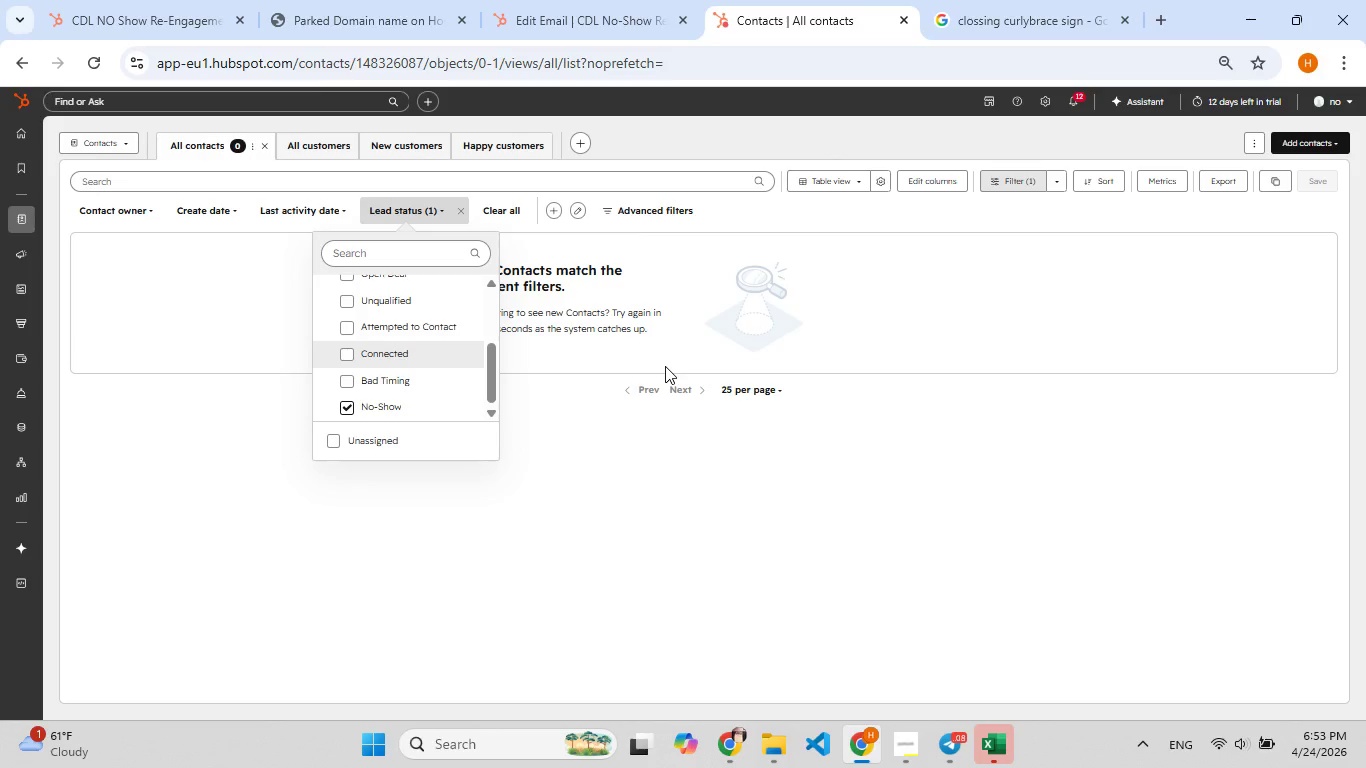 
wait(25.91)
 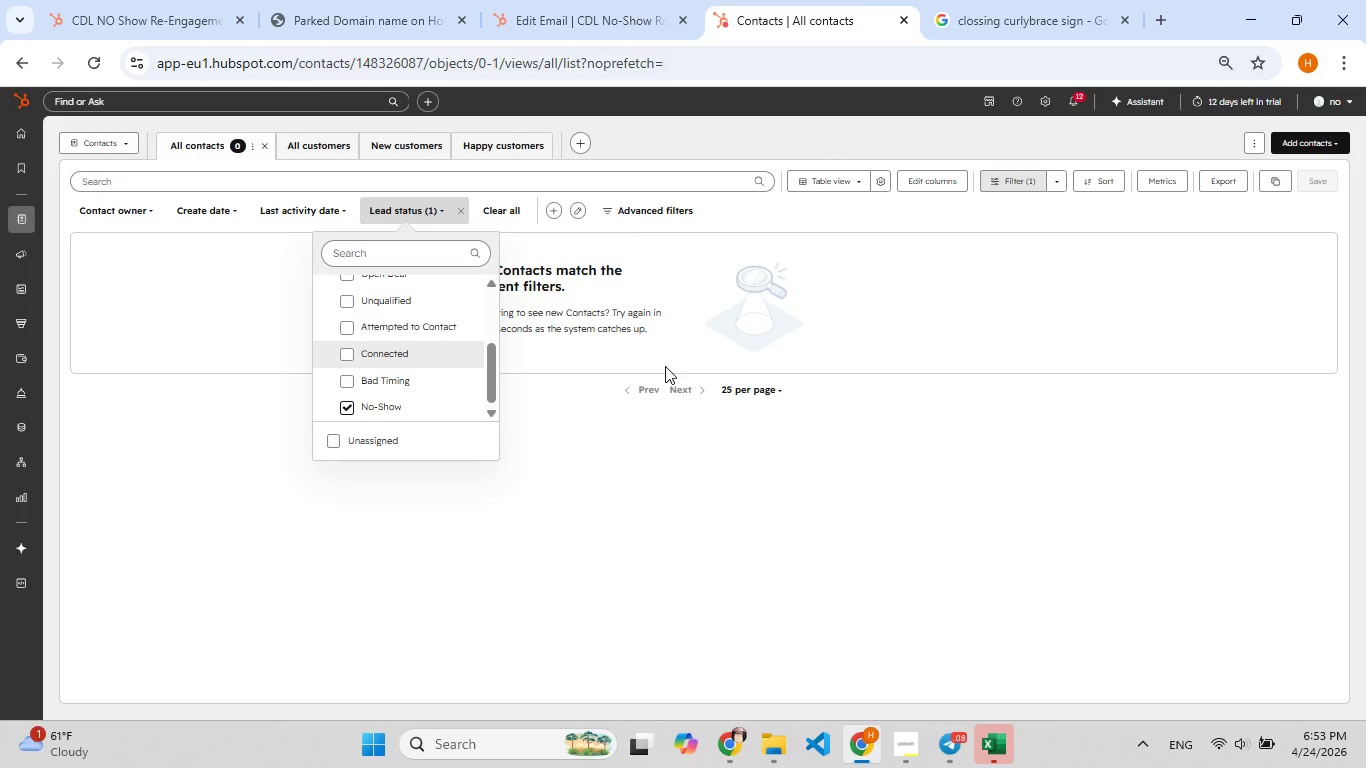 
left_click([459, 207])
 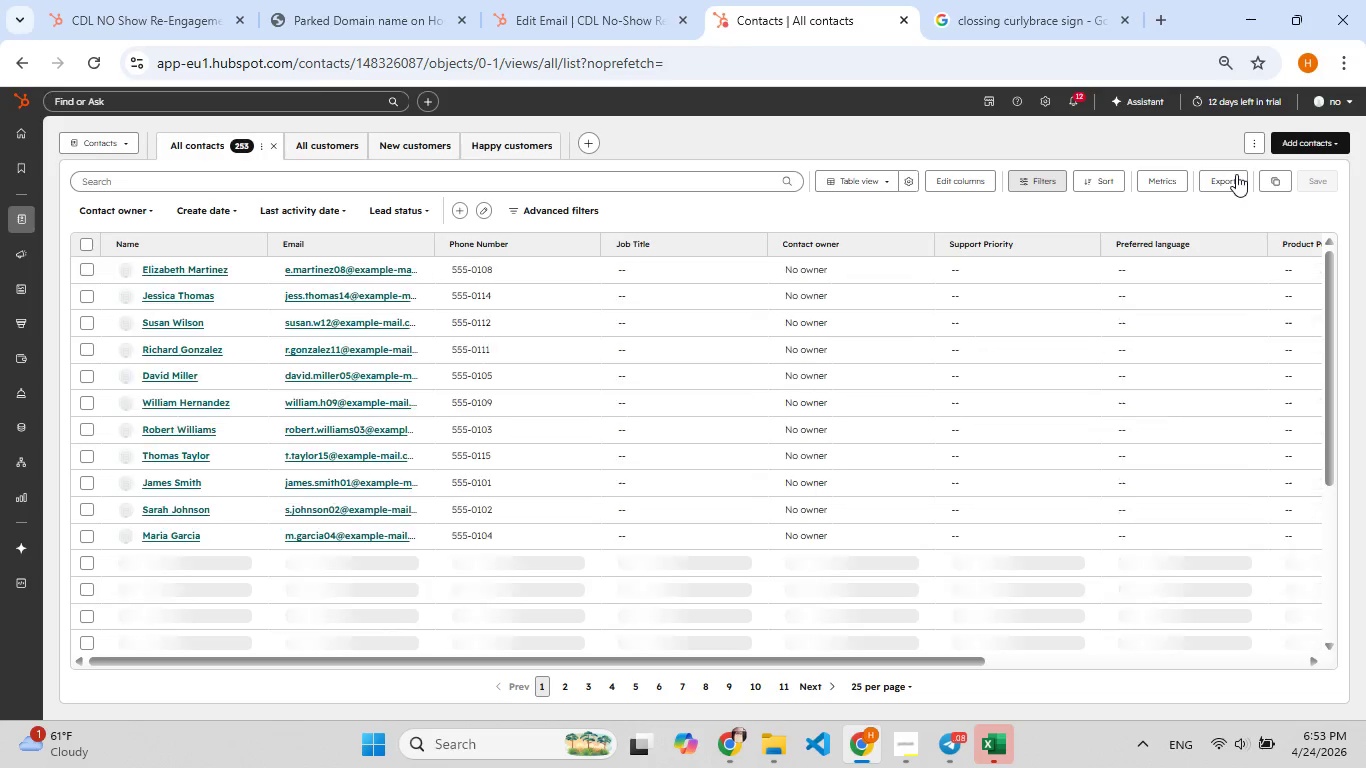 
left_click([1284, 146])
 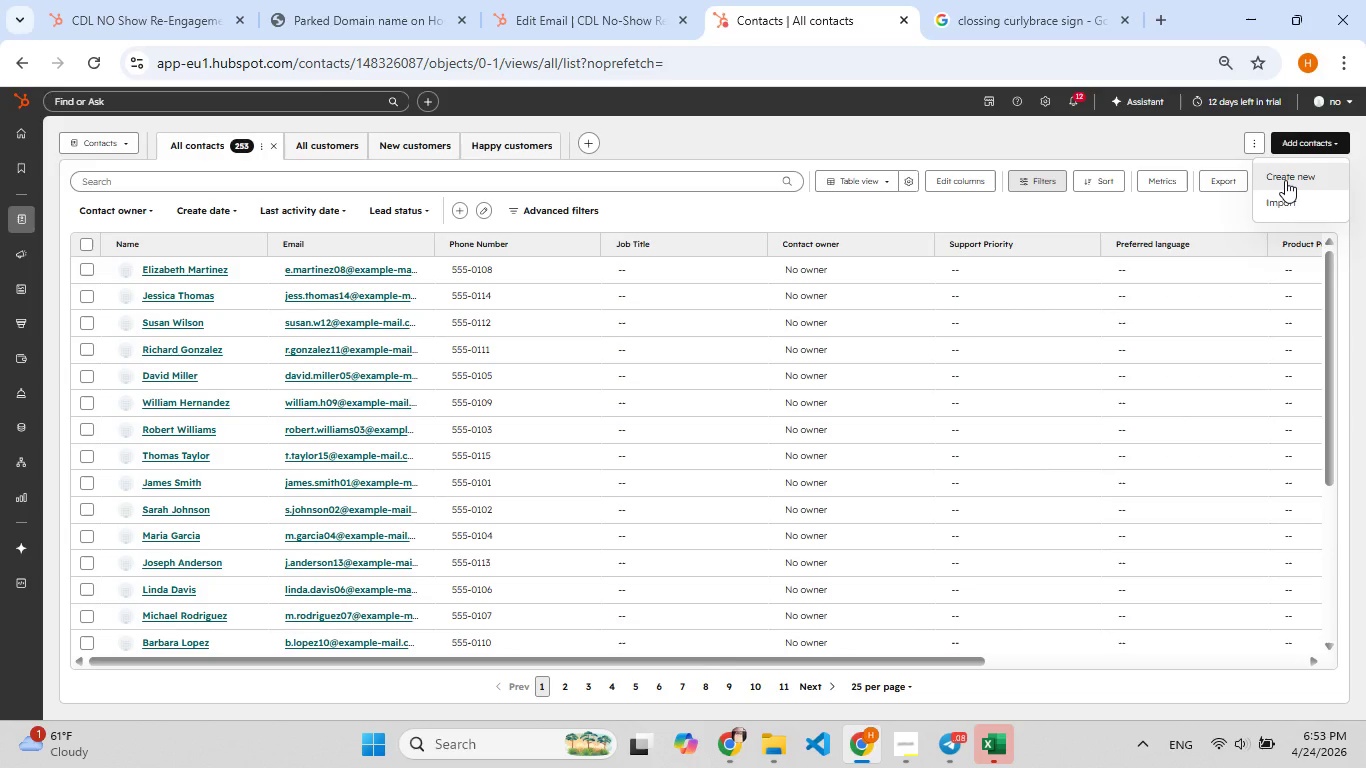 
left_click([1285, 180])
 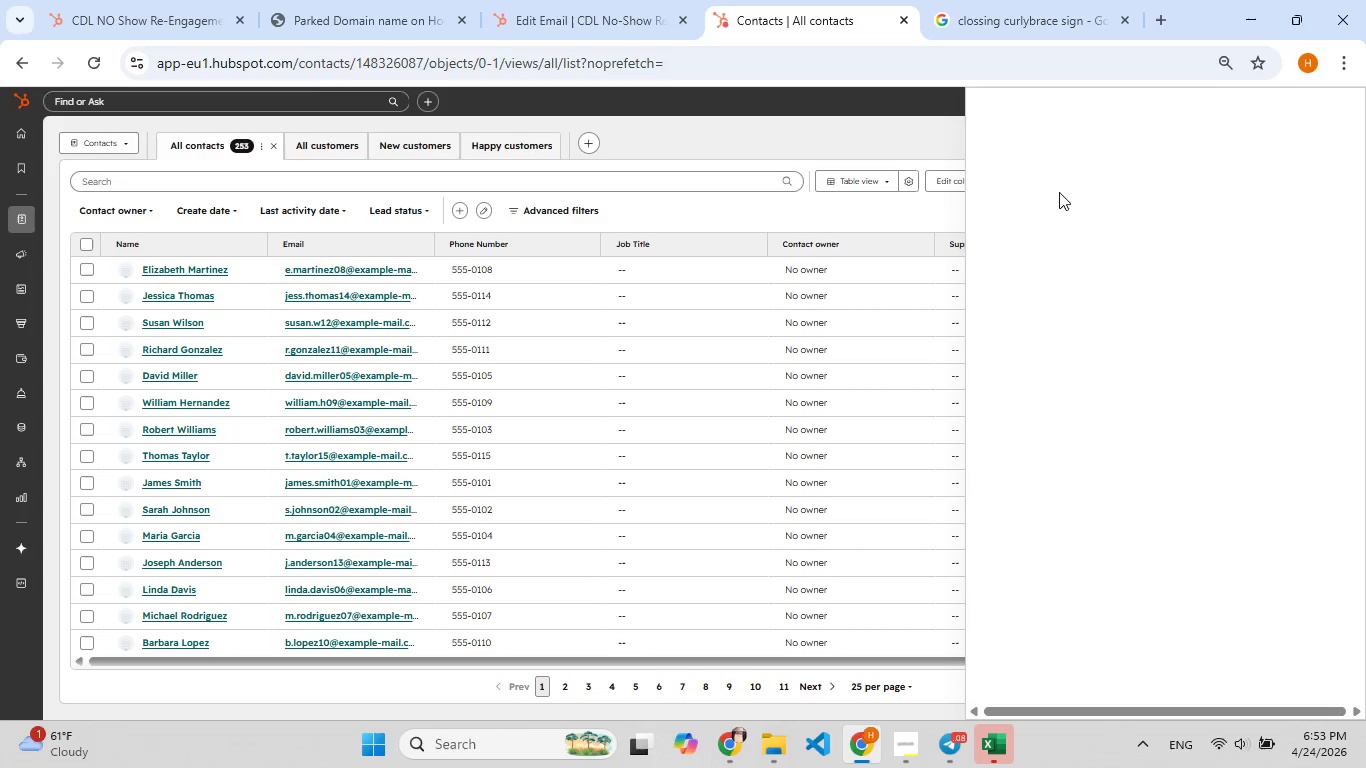 
left_click([885, 133])
 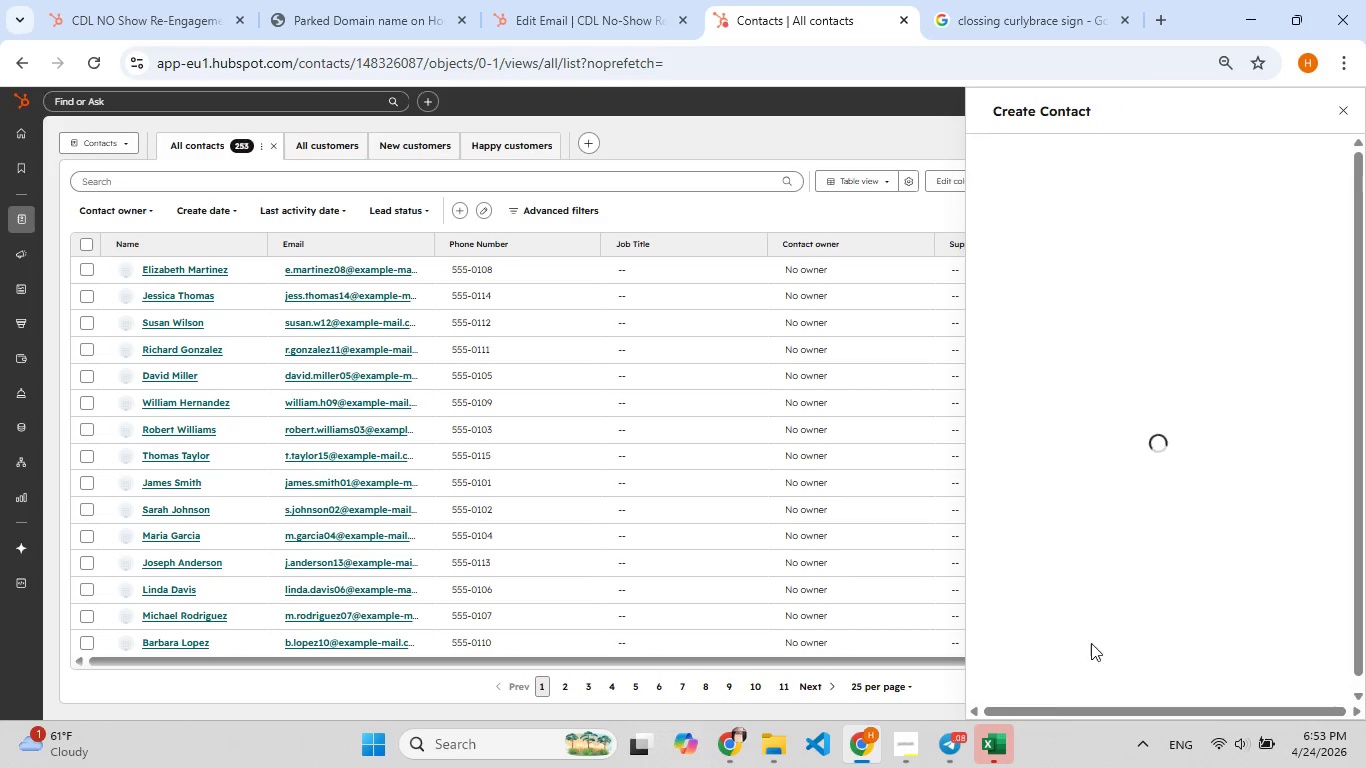 
mouse_move([1342, 118])
 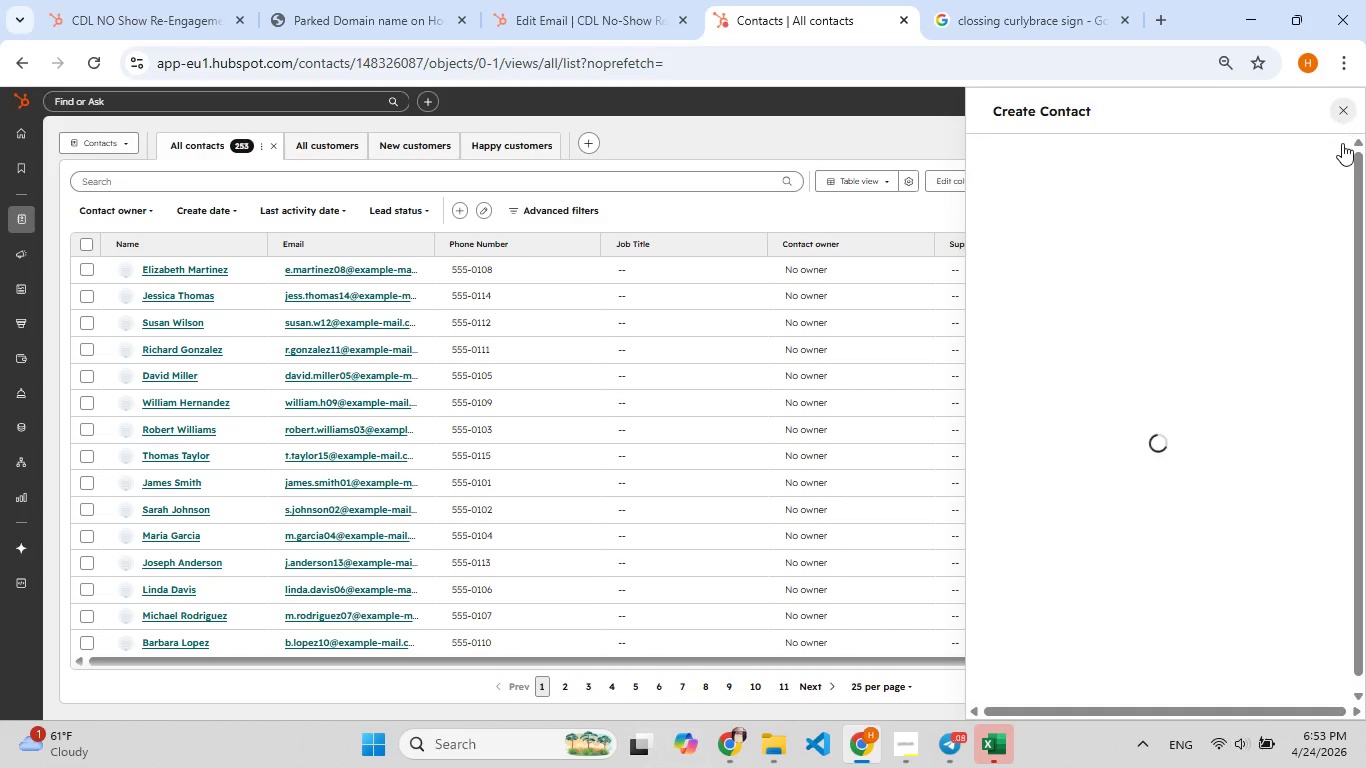 
mouse_move([1311, 140])
 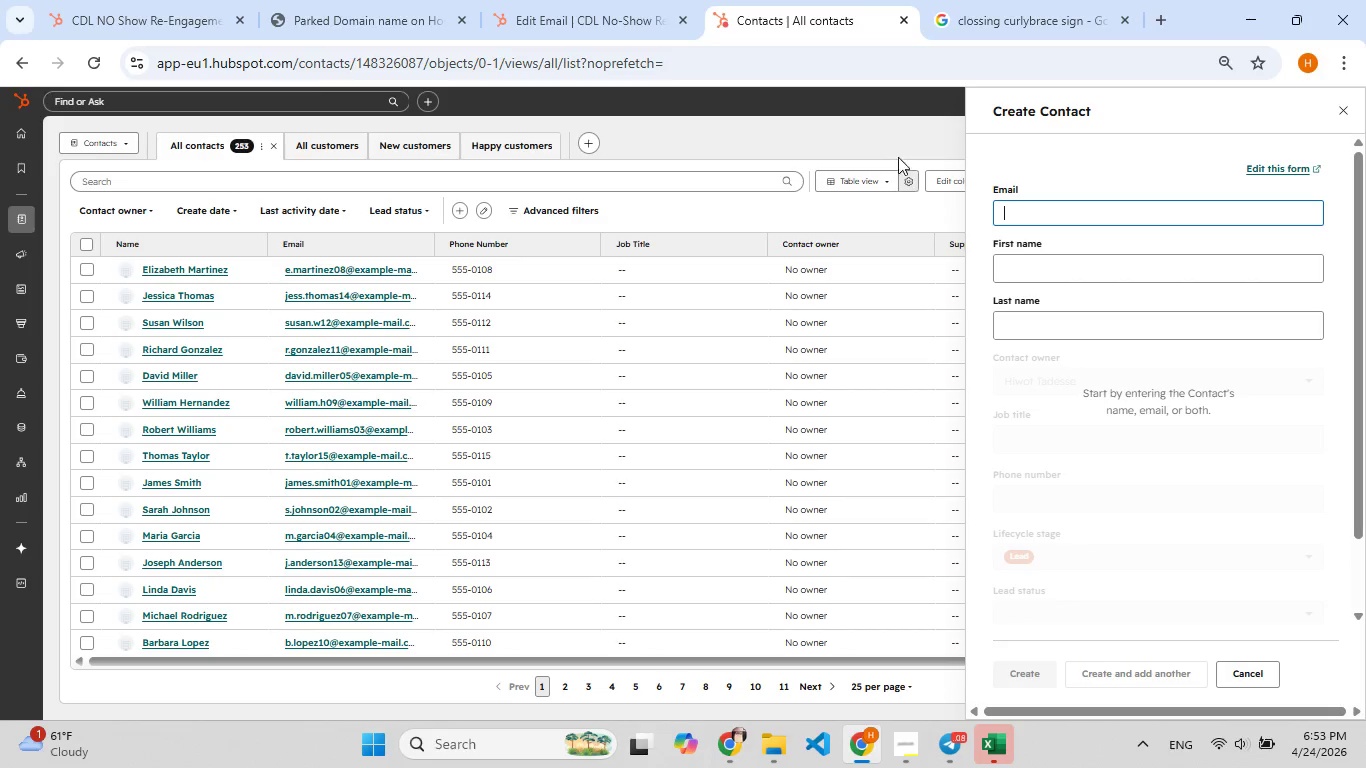 
left_click([898, 142])
 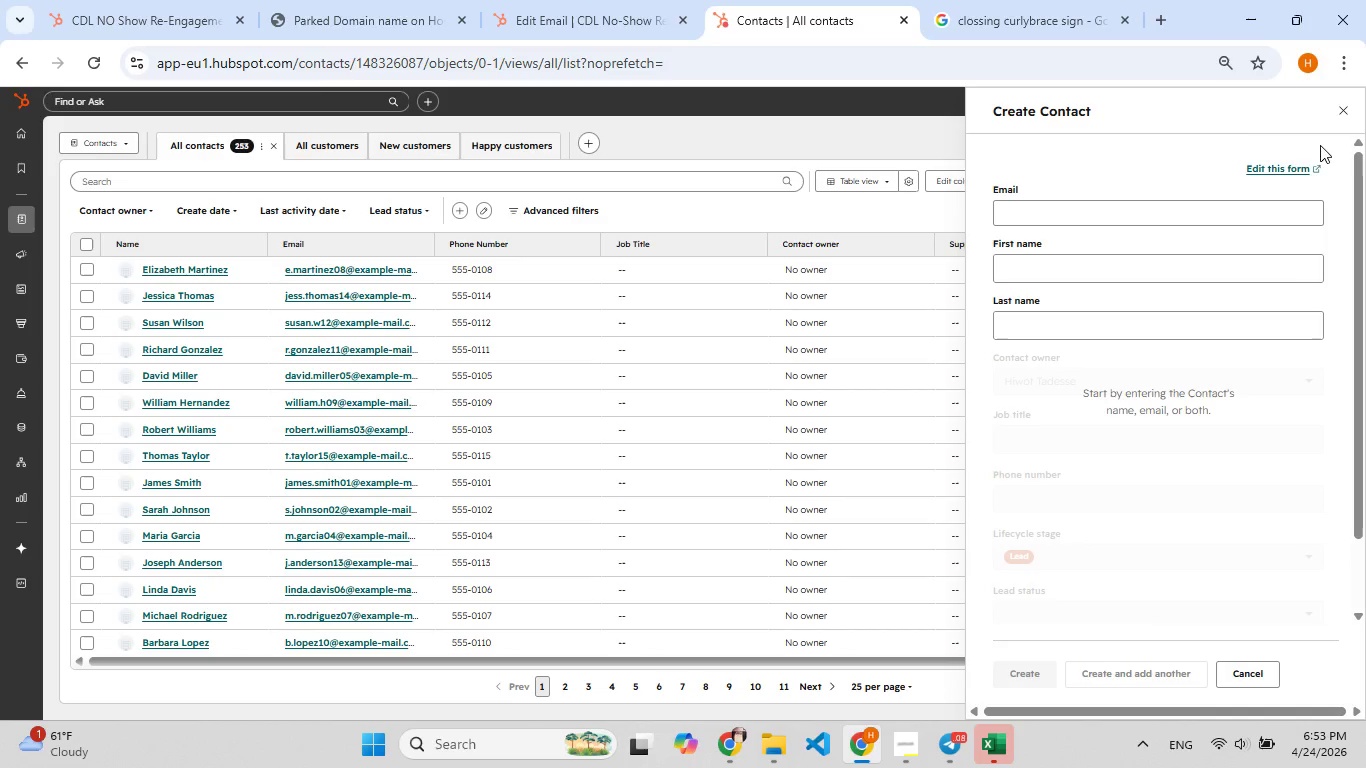 
left_click([1343, 114])
 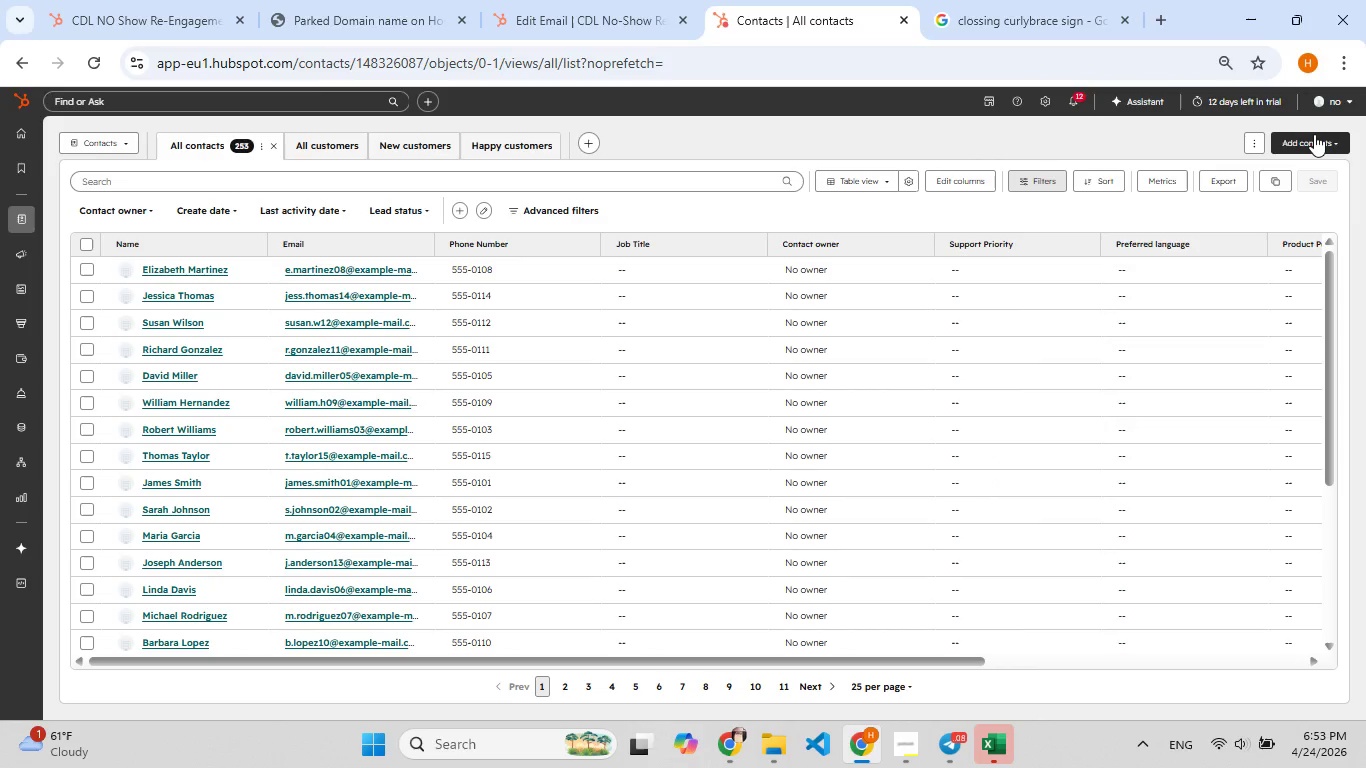 
left_click([1314, 134])
 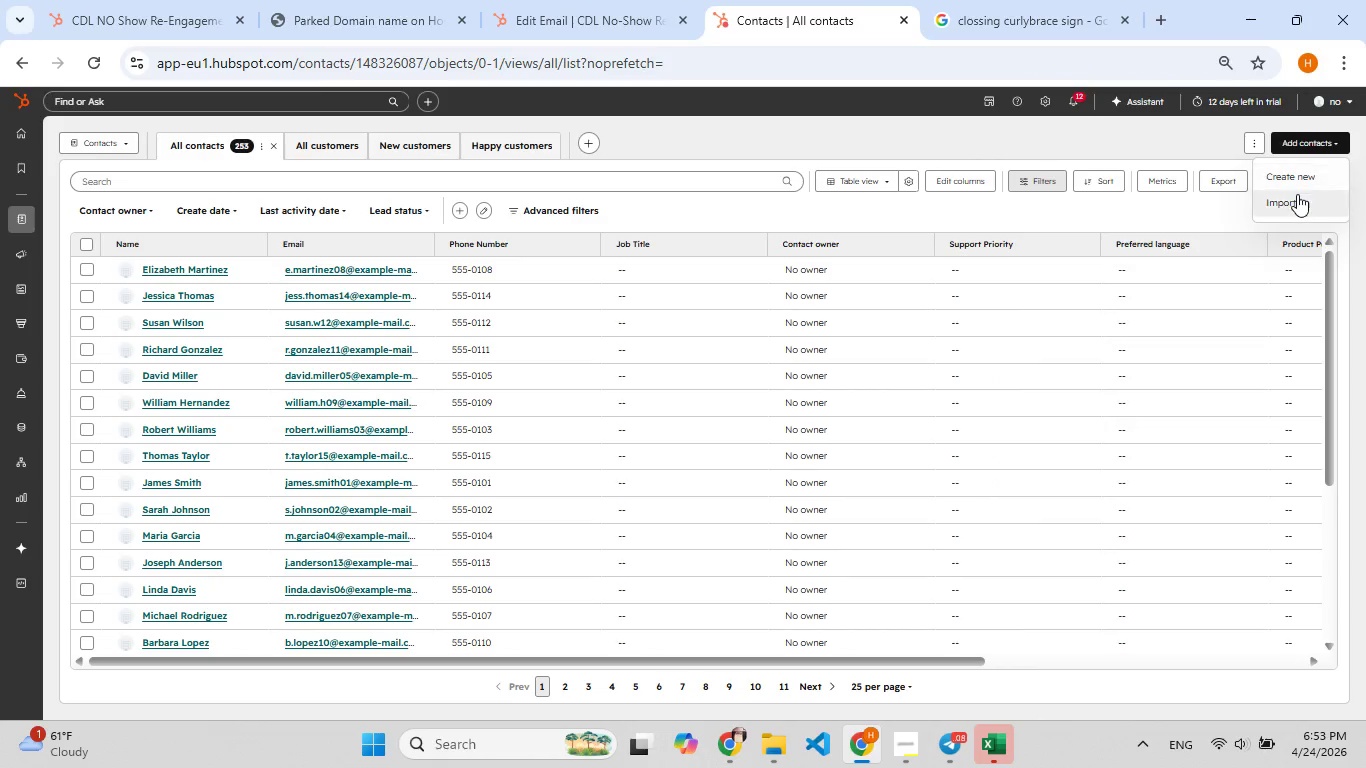 
left_click([1297, 195])
 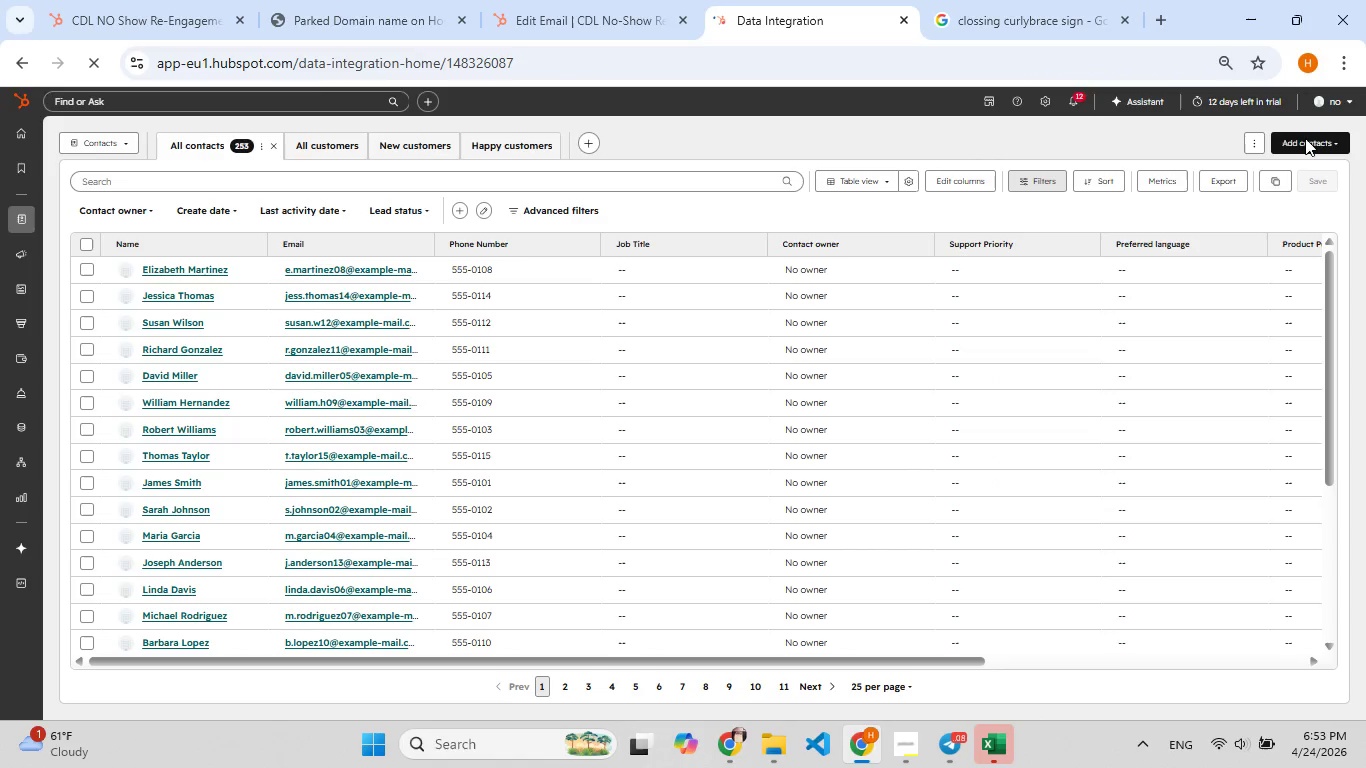 
wait(5.55)
 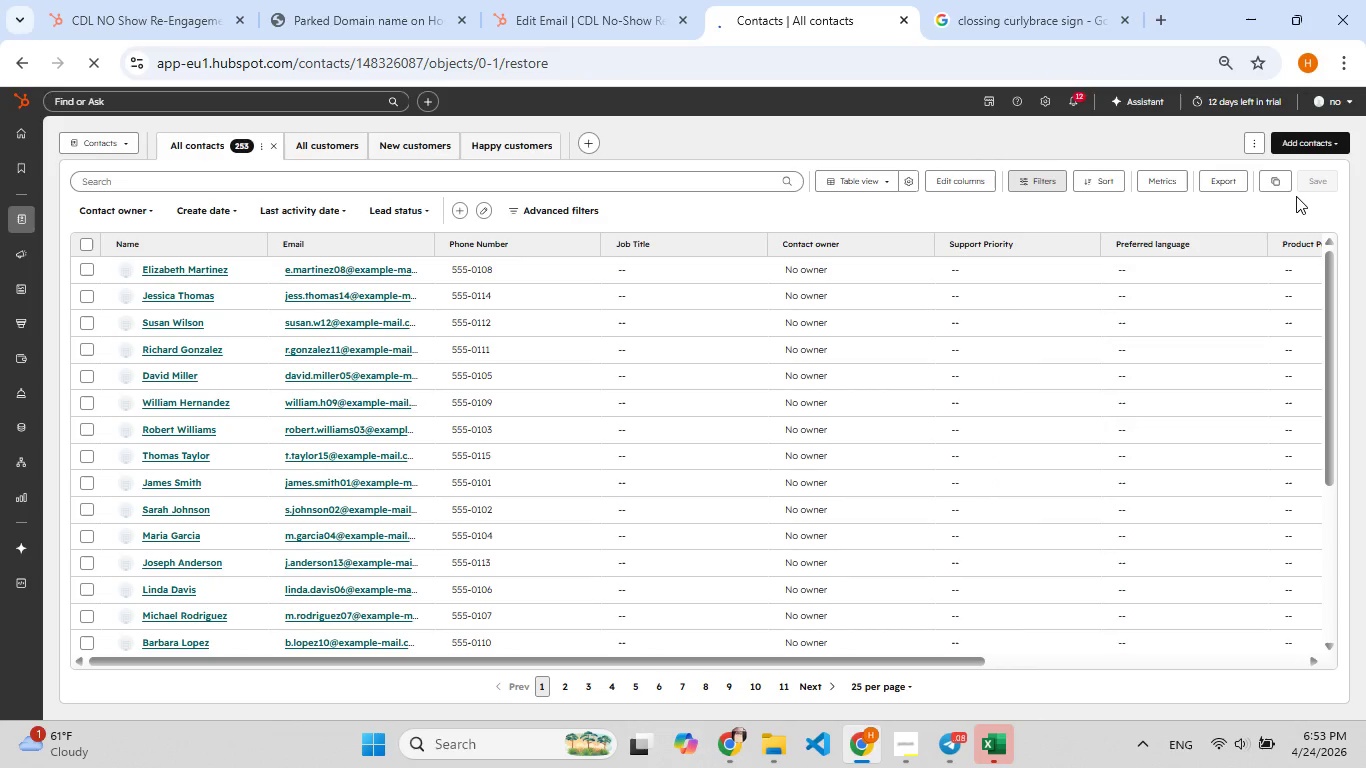 
left_click([682, 110])
 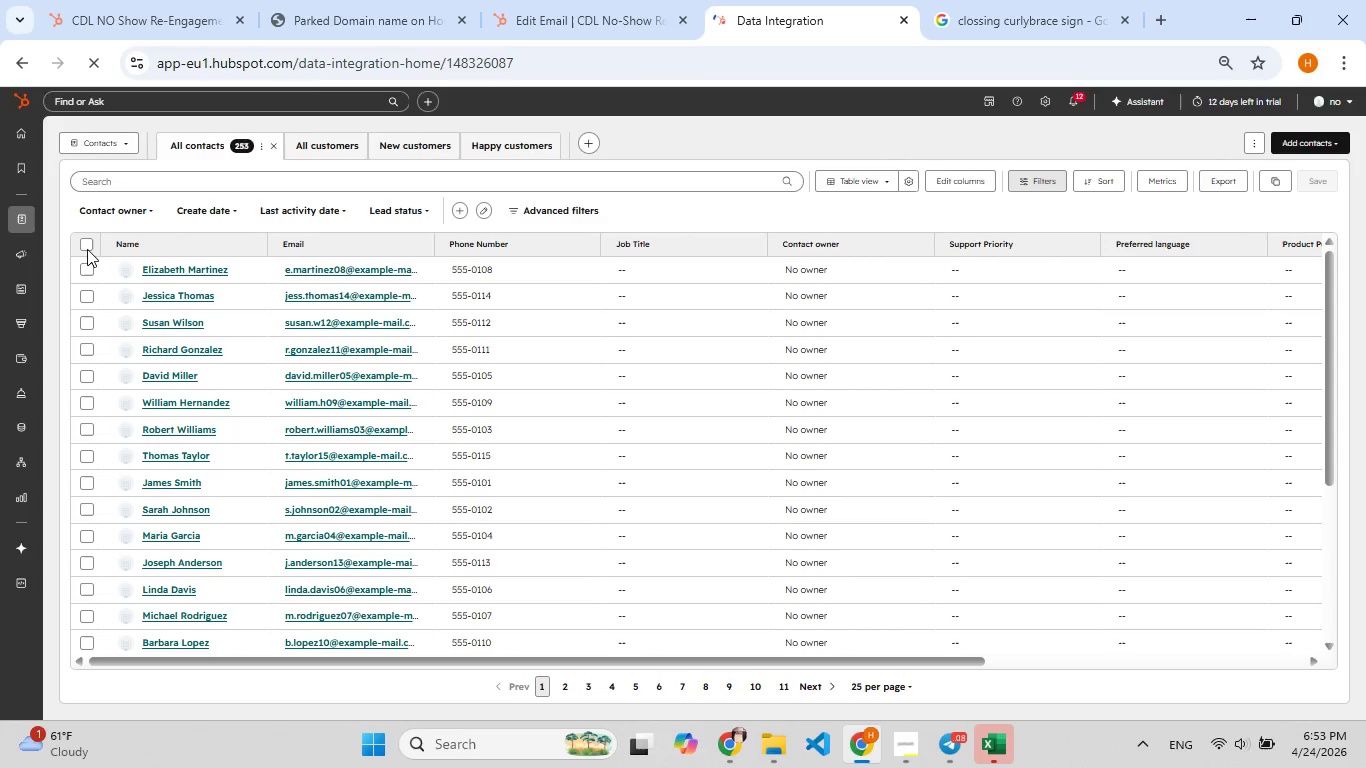 
left_click([83, 252])
 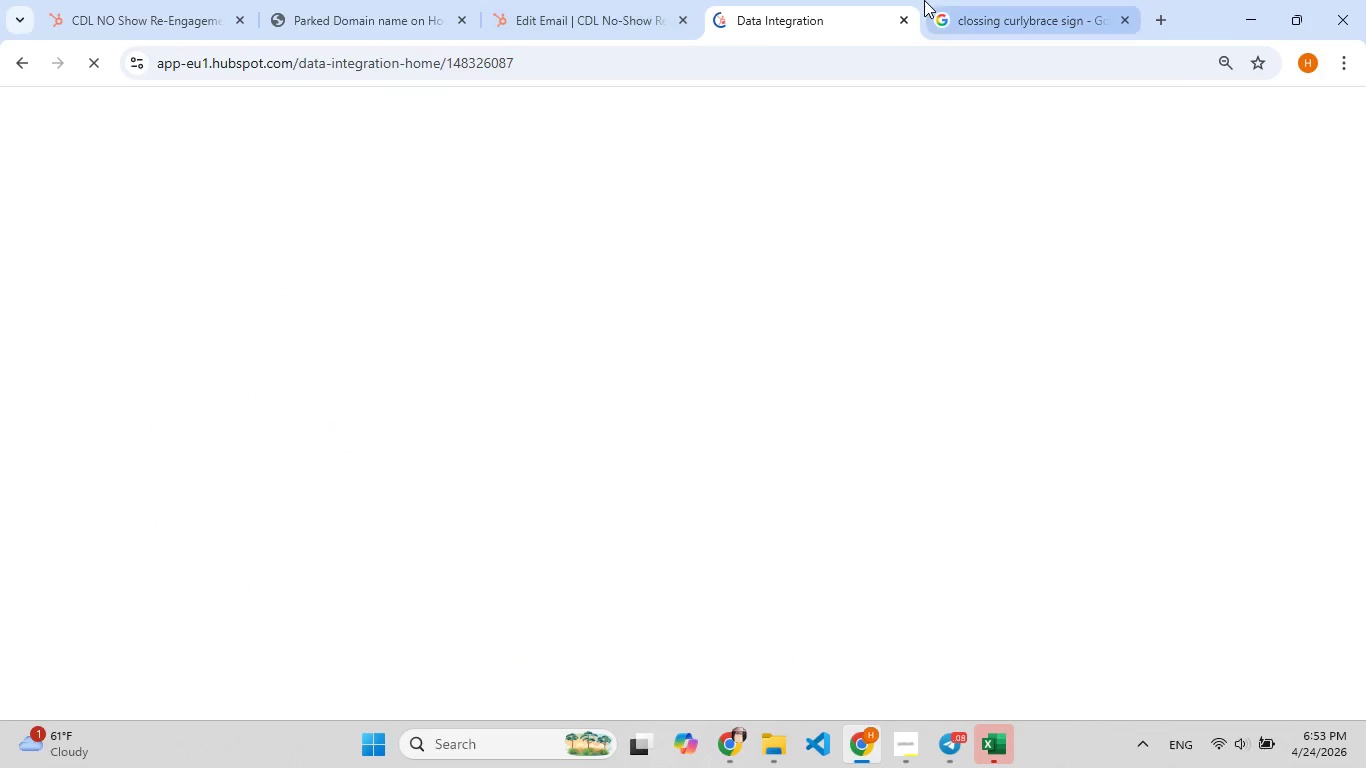 
left_click([16, 58])
 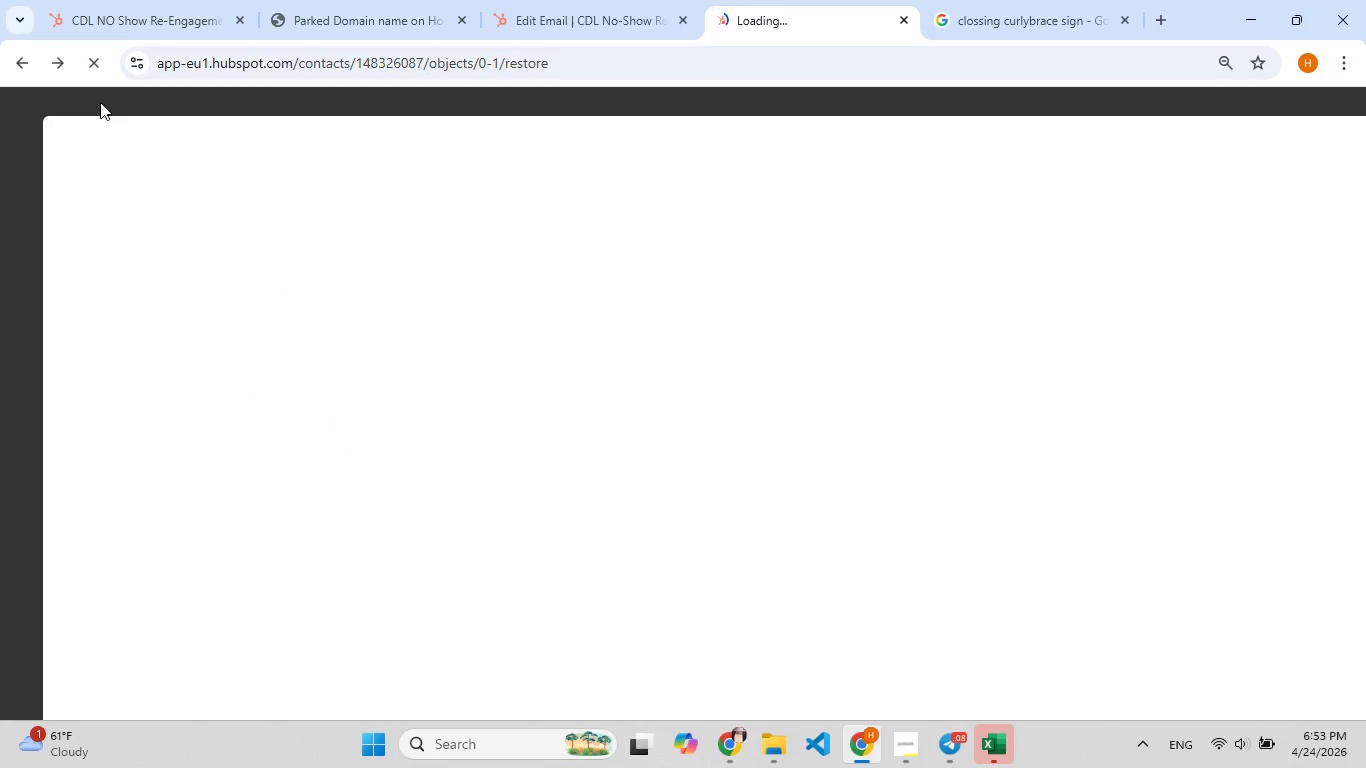 
wait(8.47)
 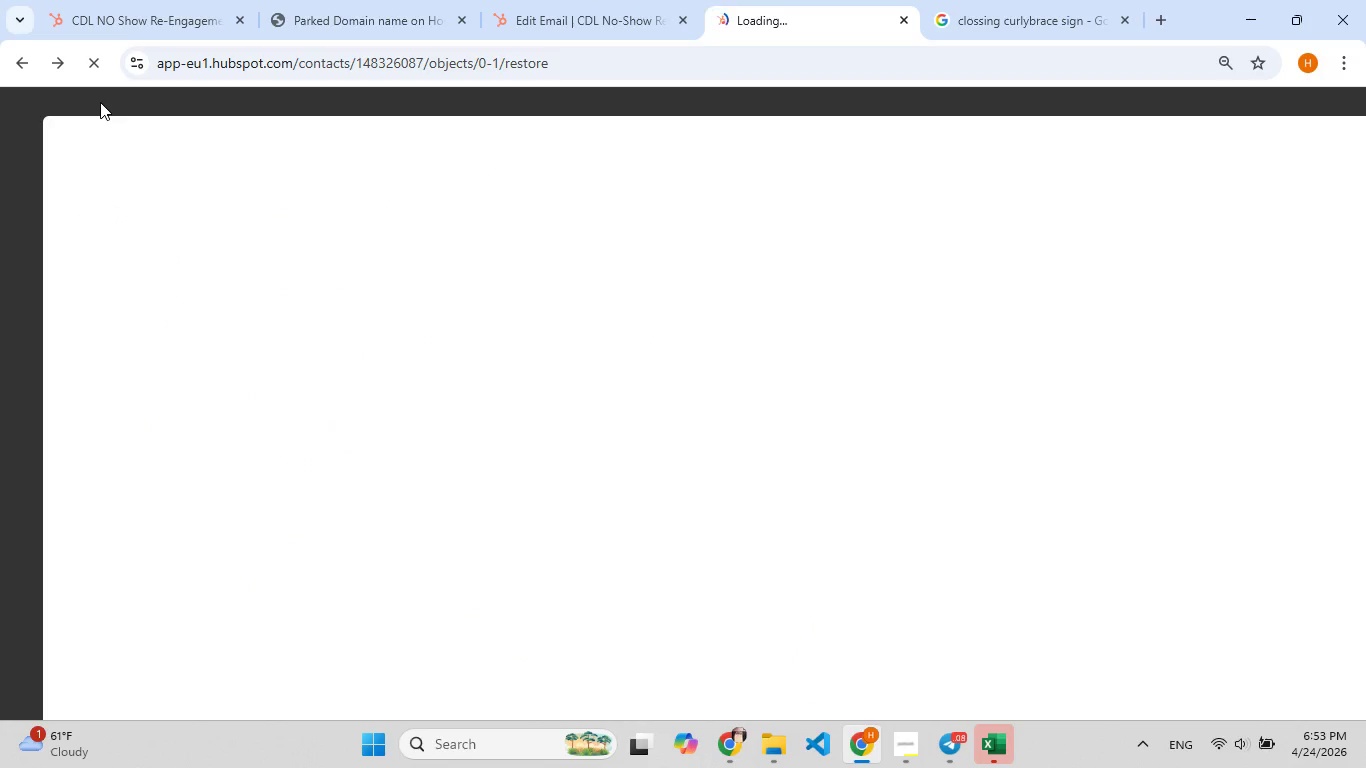 
left_click([92, 244])
 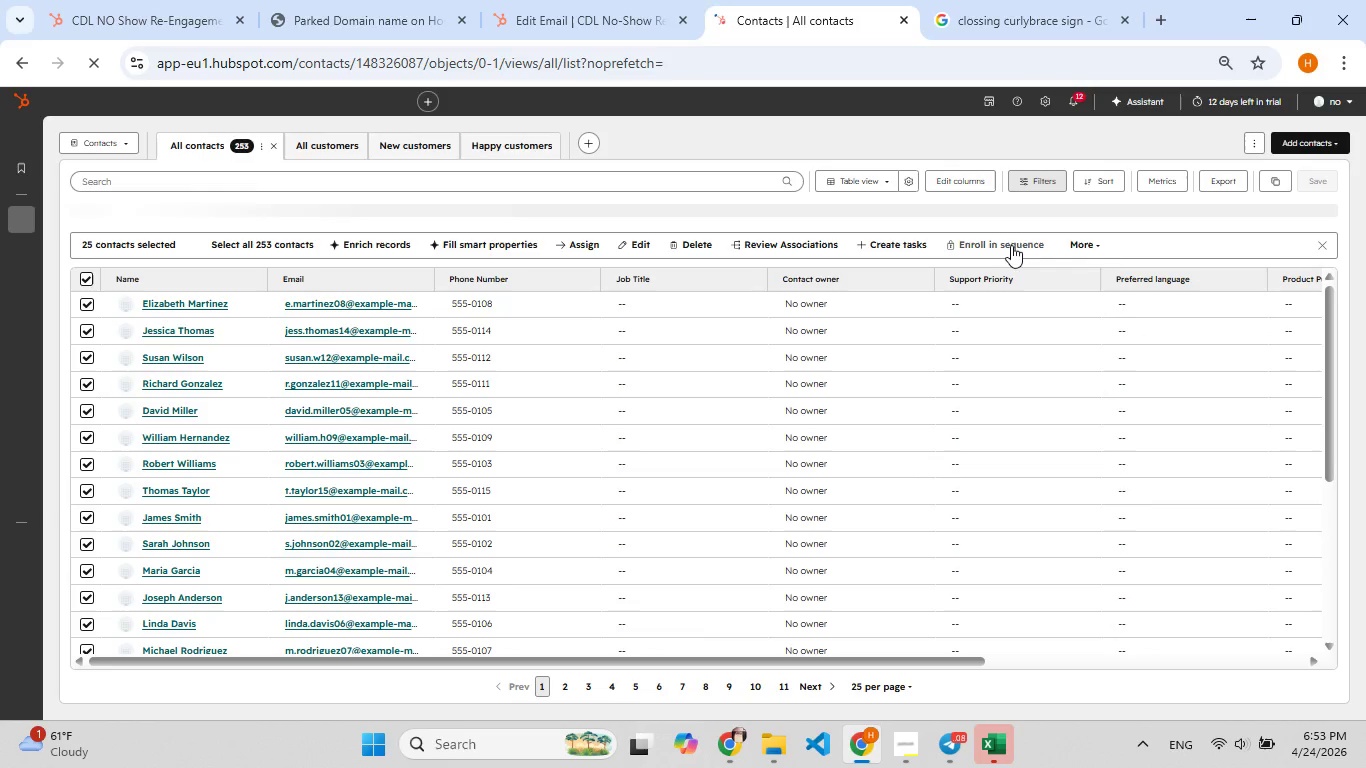 
wait(9.86)
 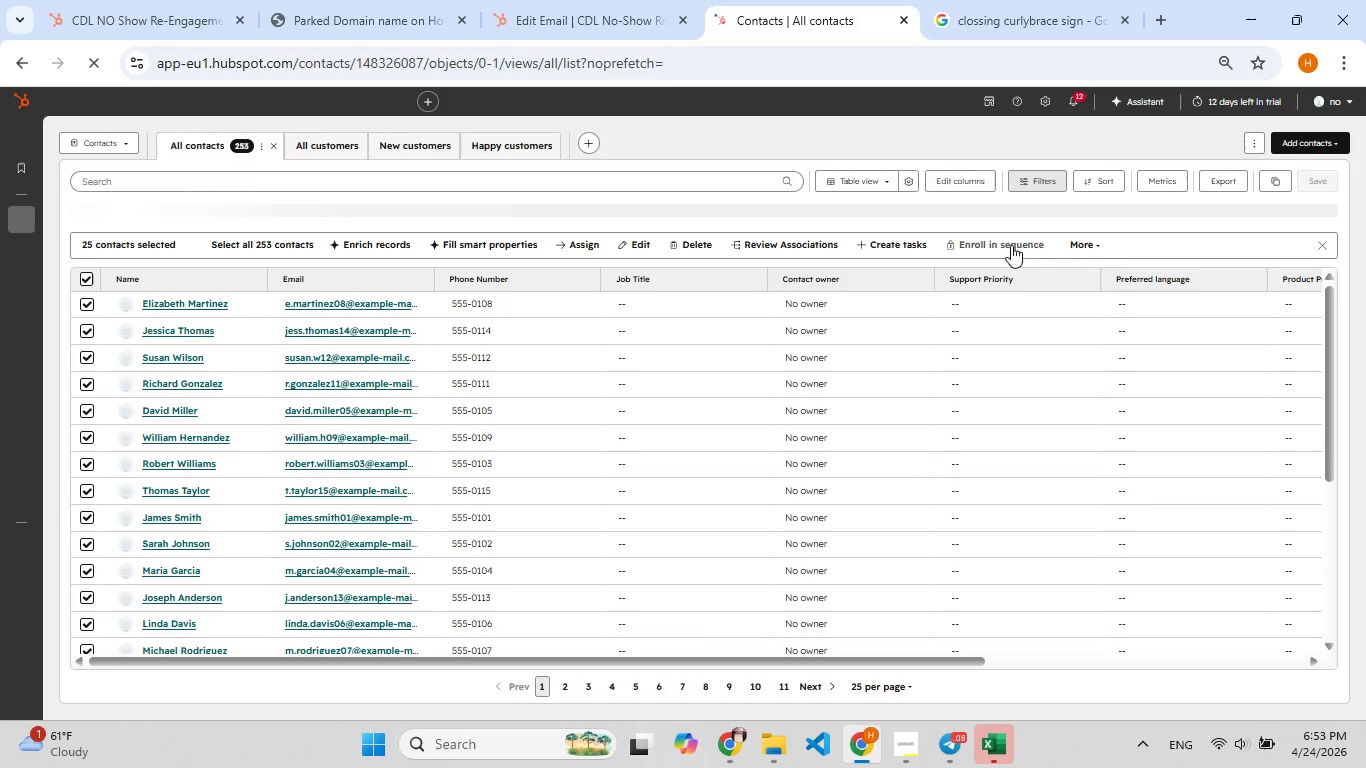 
left_click([688, 244])
 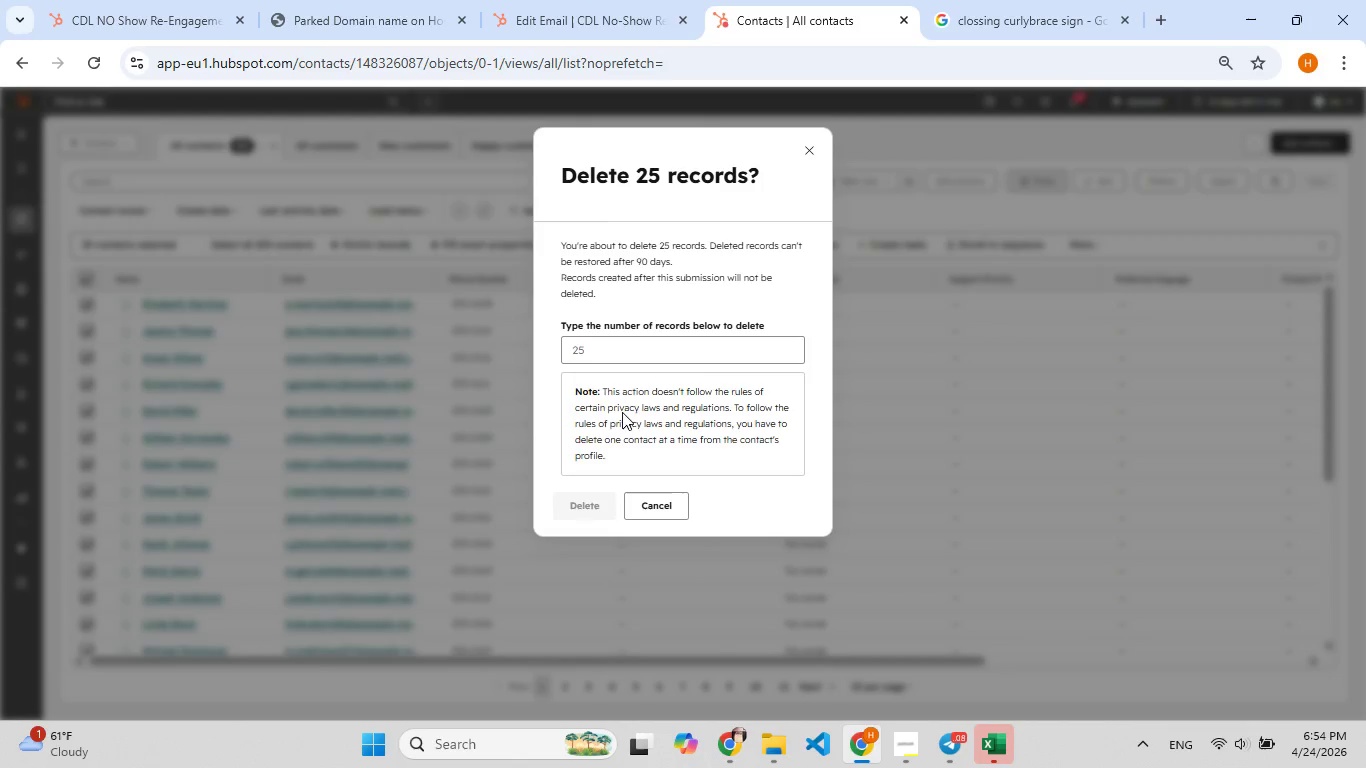 
left_click([622, 353])
 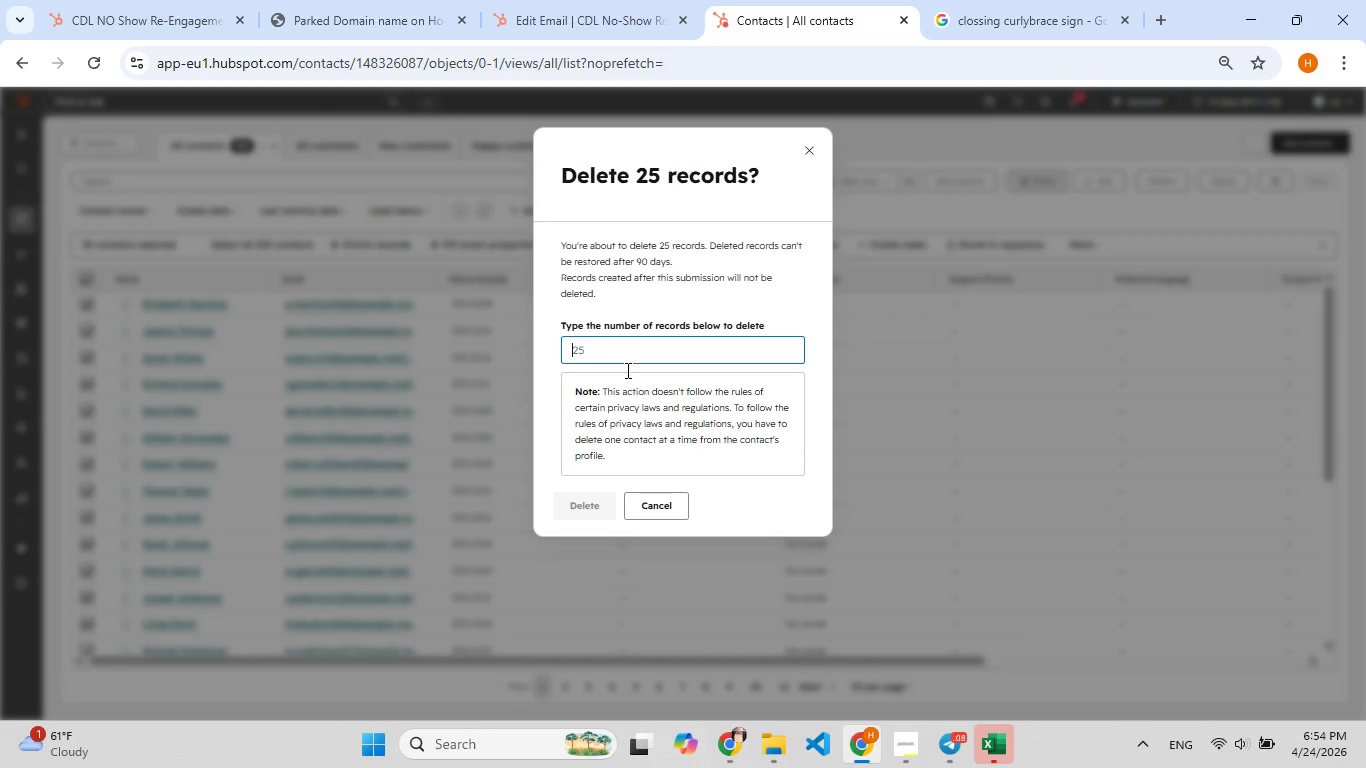 
type(253)
 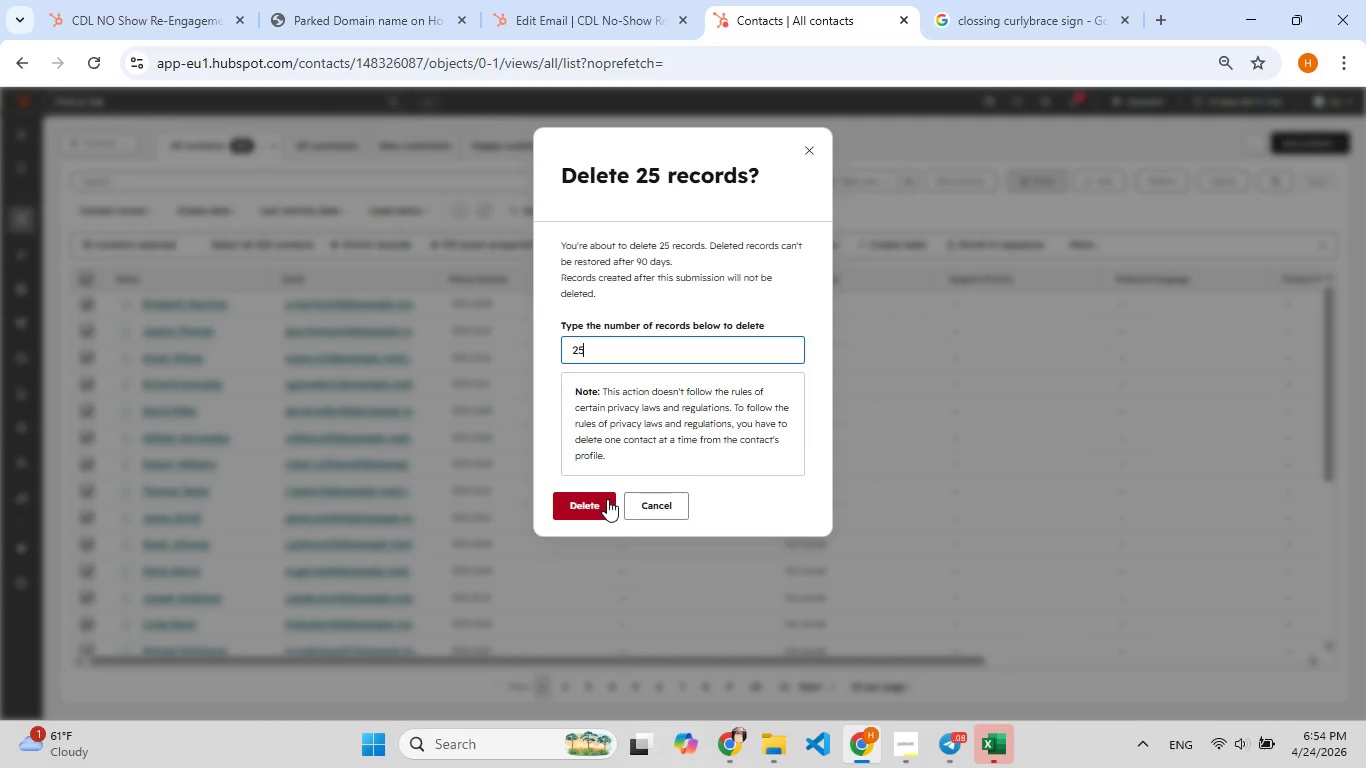 
left_click([597, 506])
 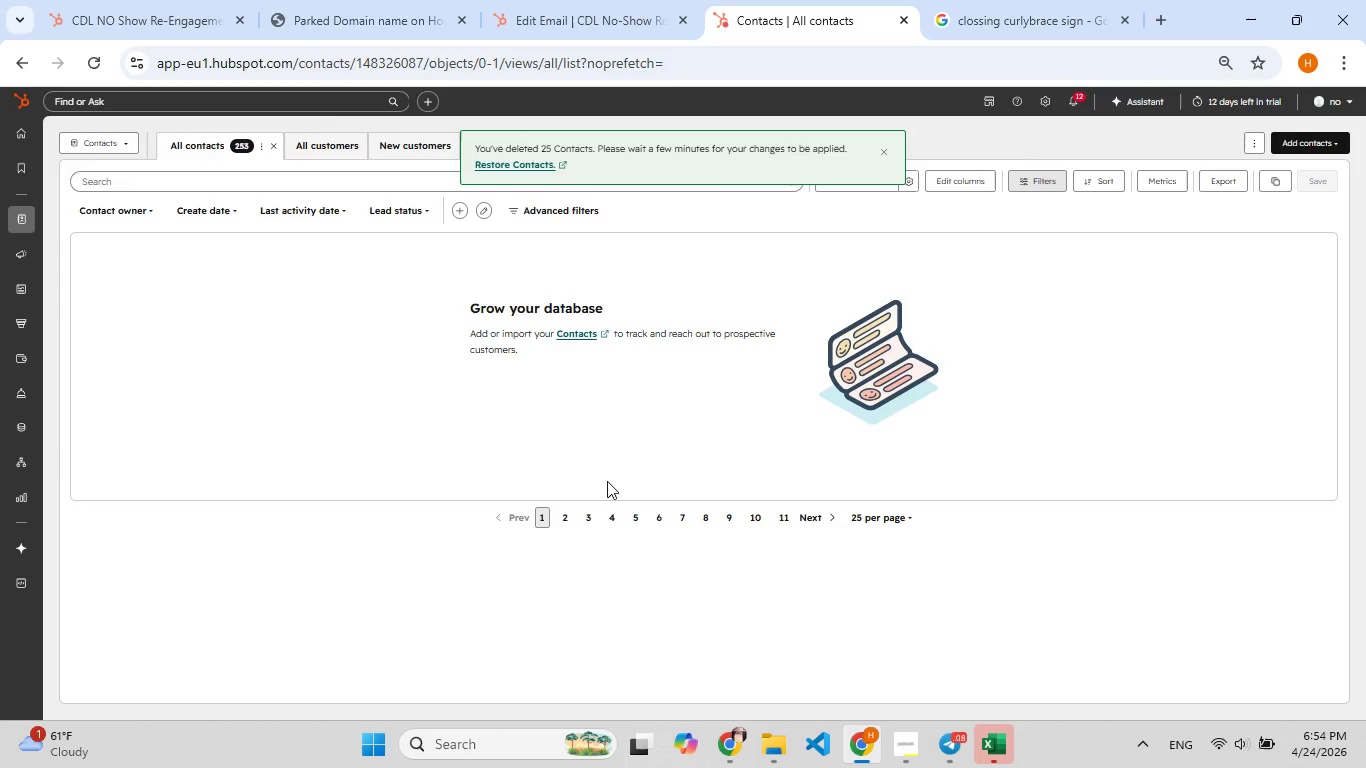 
scroll: coordinate [607, 480], scroll_direction: up, amount: 5.0
 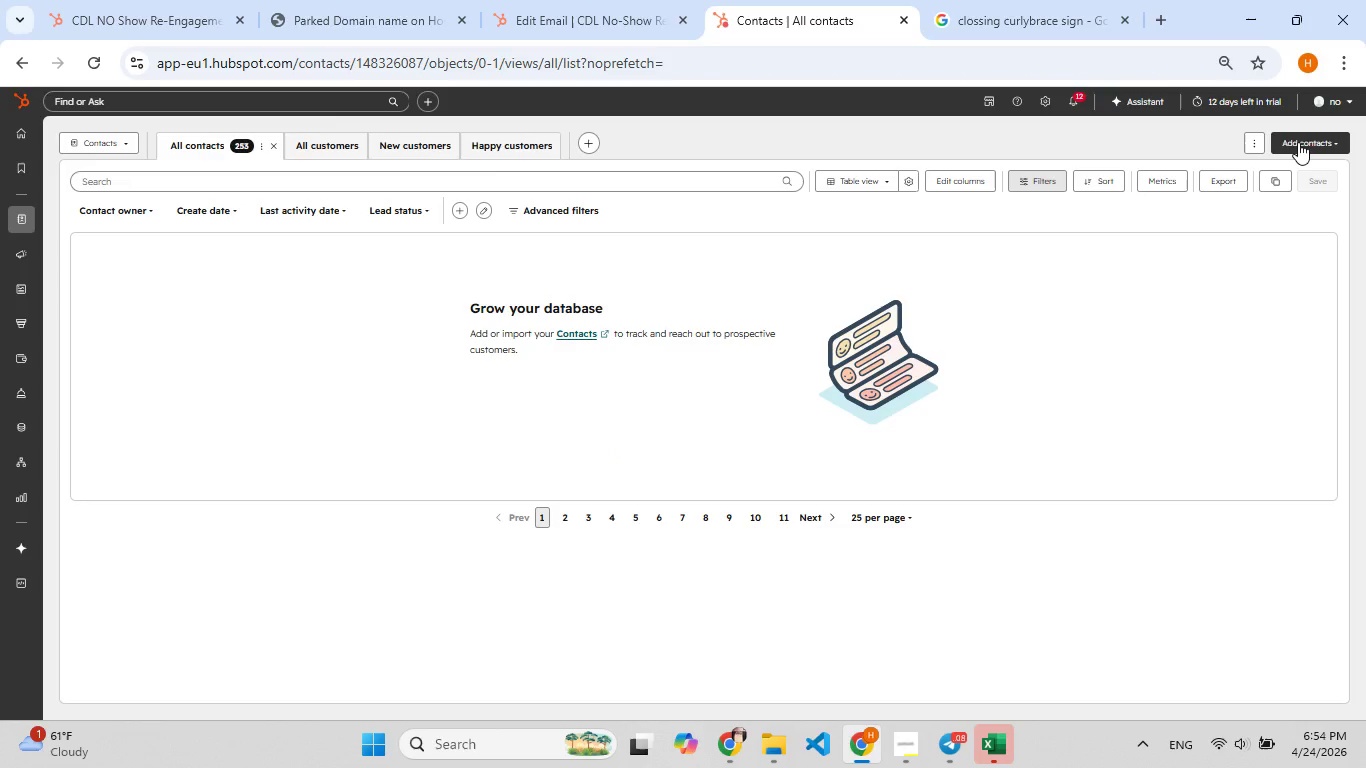 
left_click([1298, 142])
 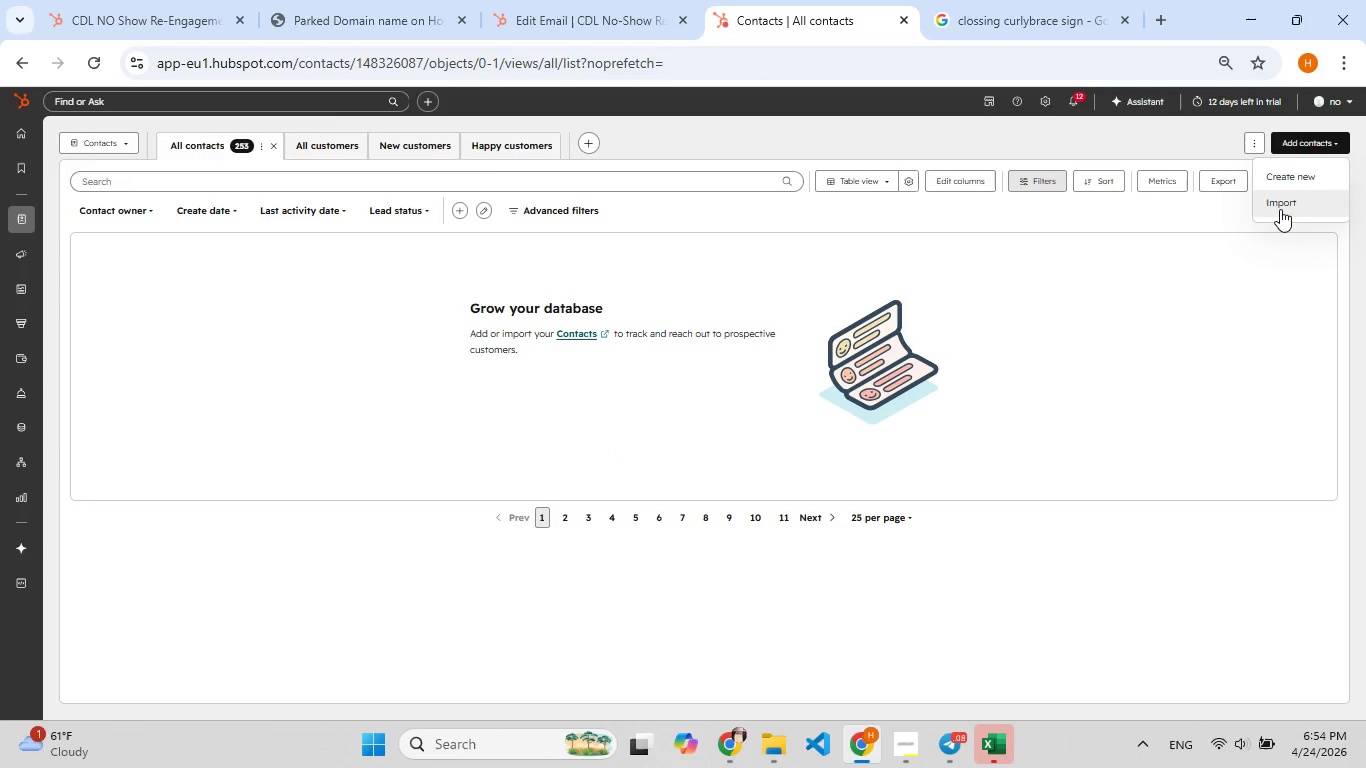 
left_click([1279, 210])
 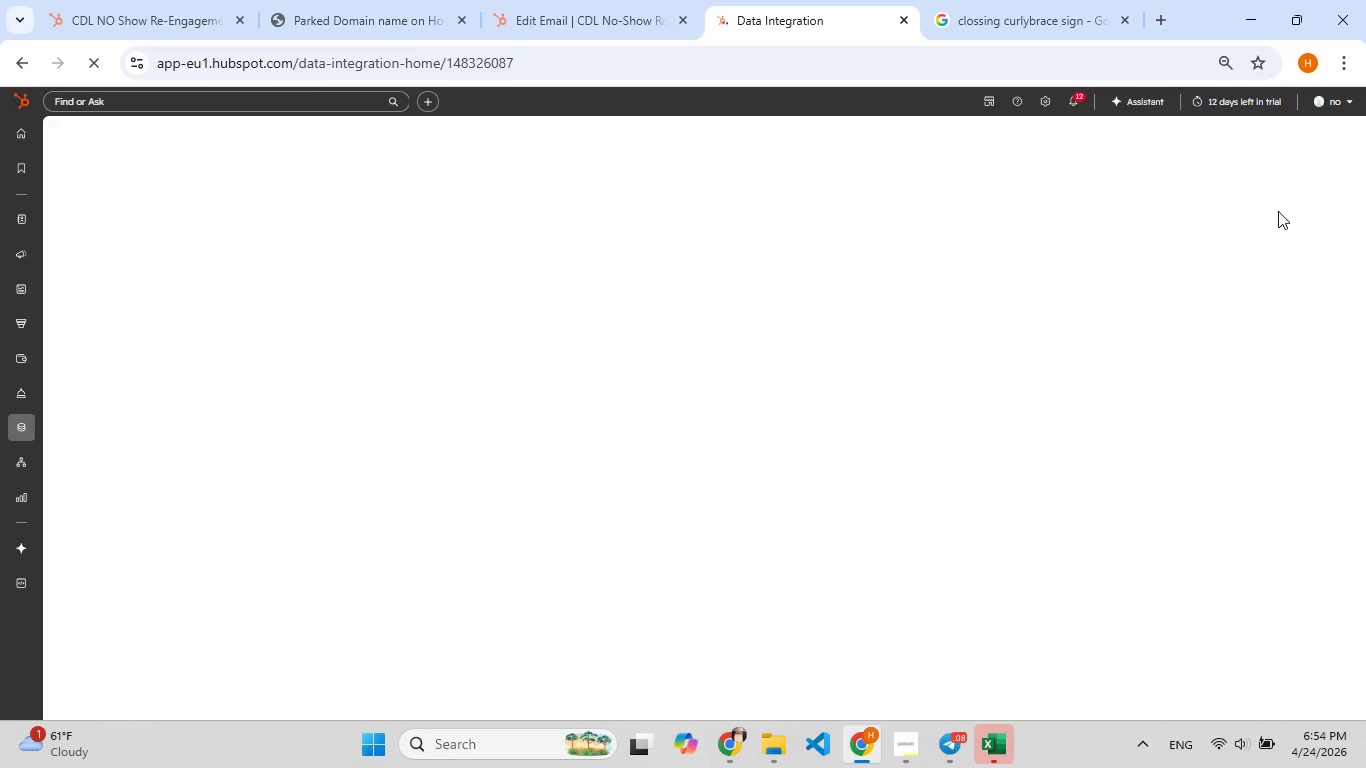 
wait(10.44)
 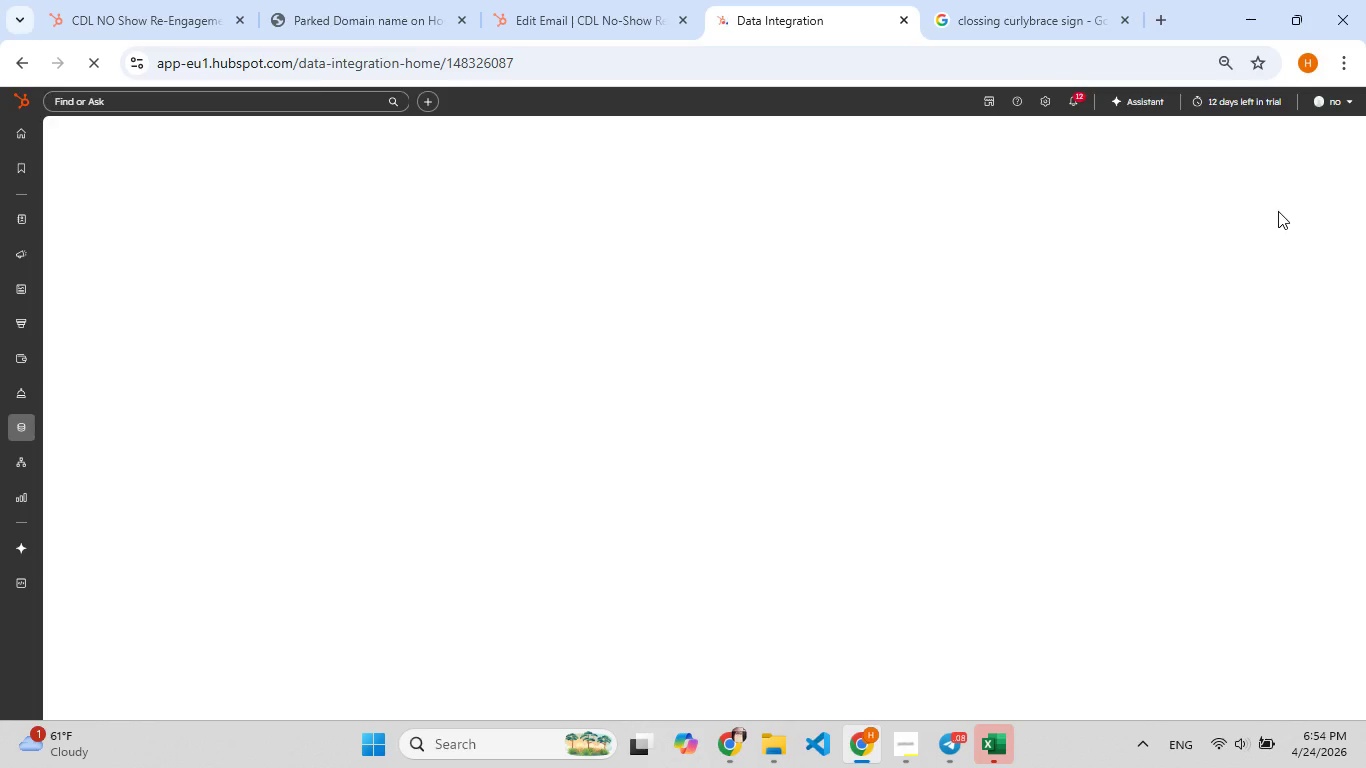 
left_click([552, 7])
 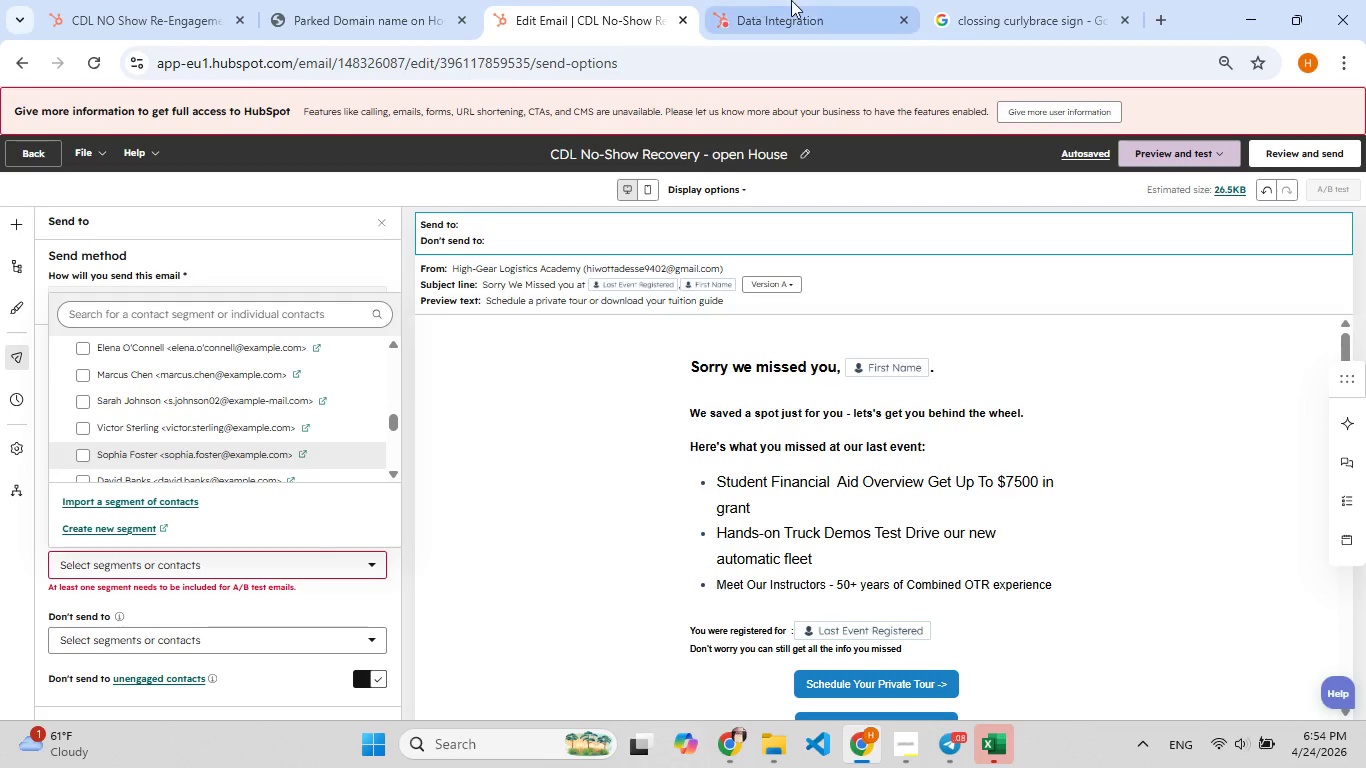 
left_click([798, 4])
 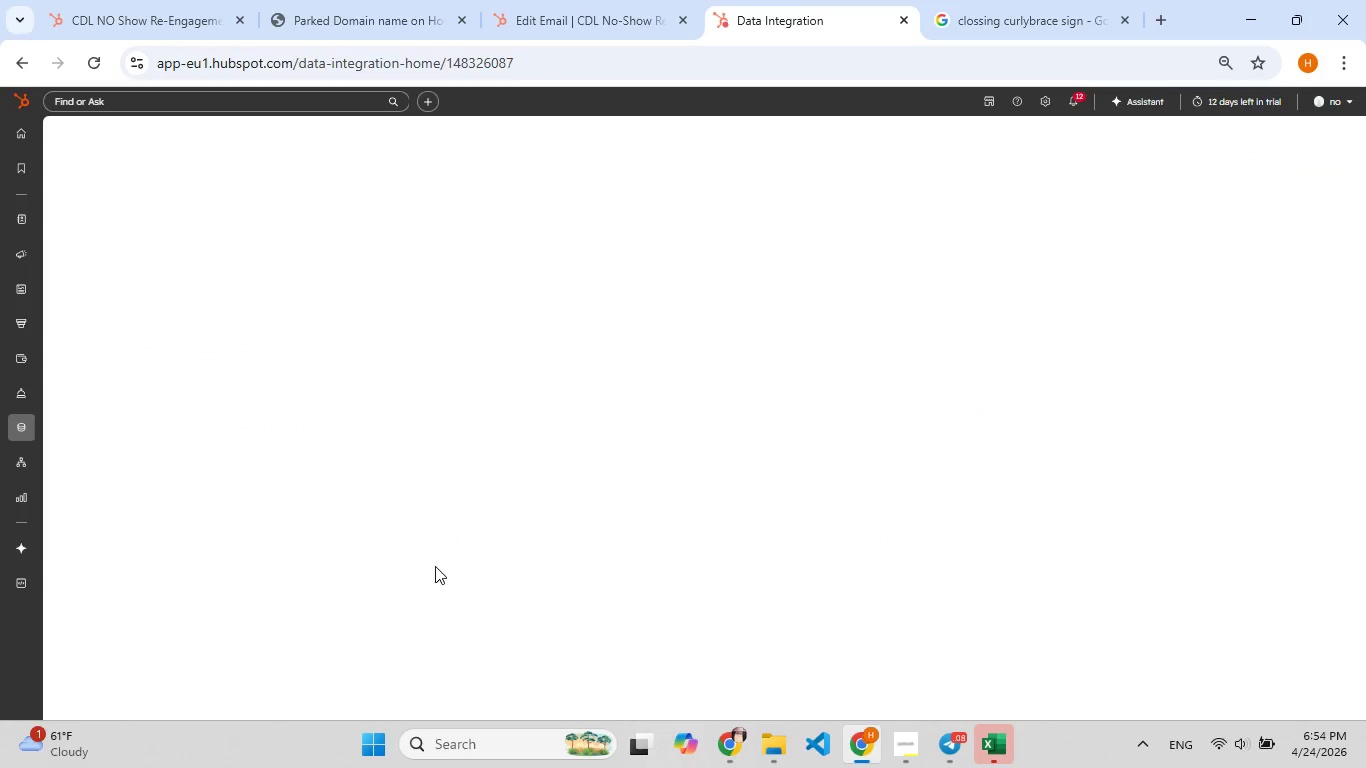 
scroll: coordinate [453, 529], scroll_direction: up, amount: 4.0
 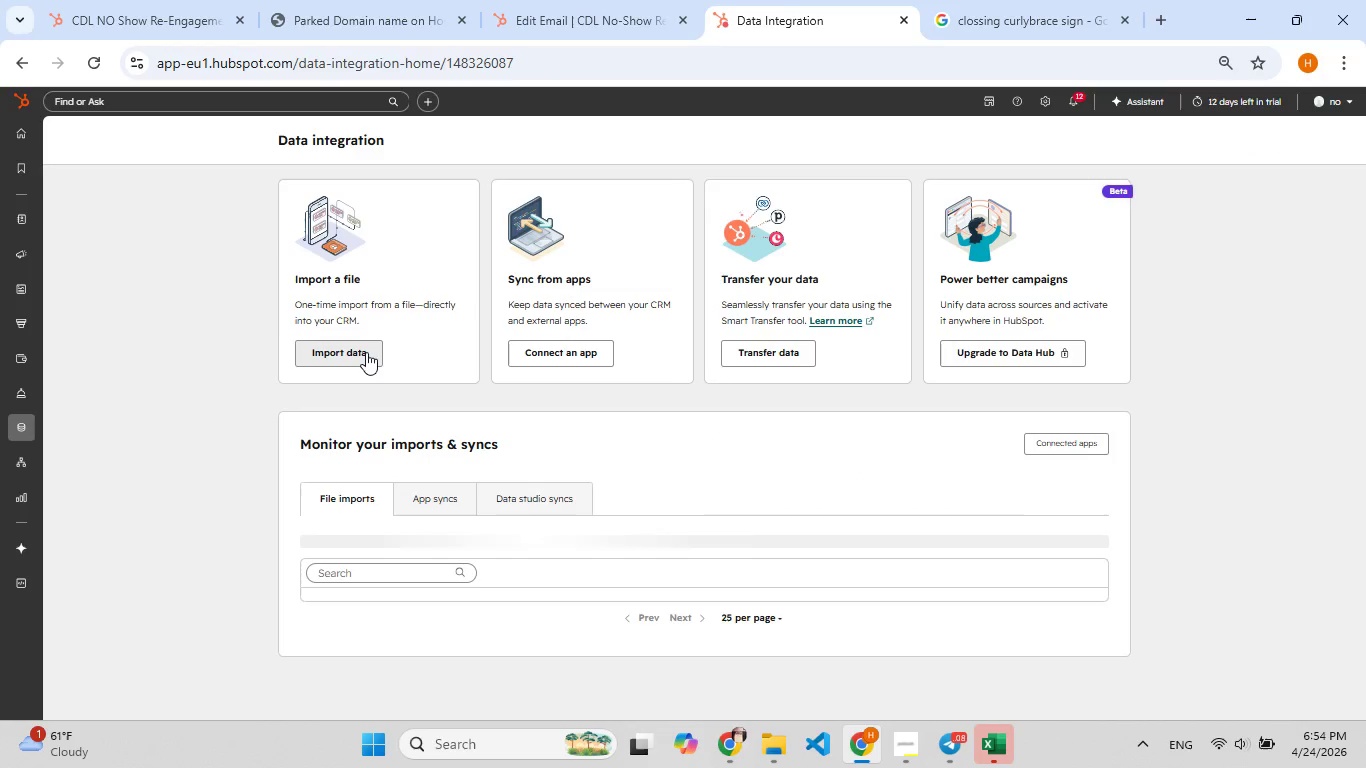 
left_click([363, 355])
 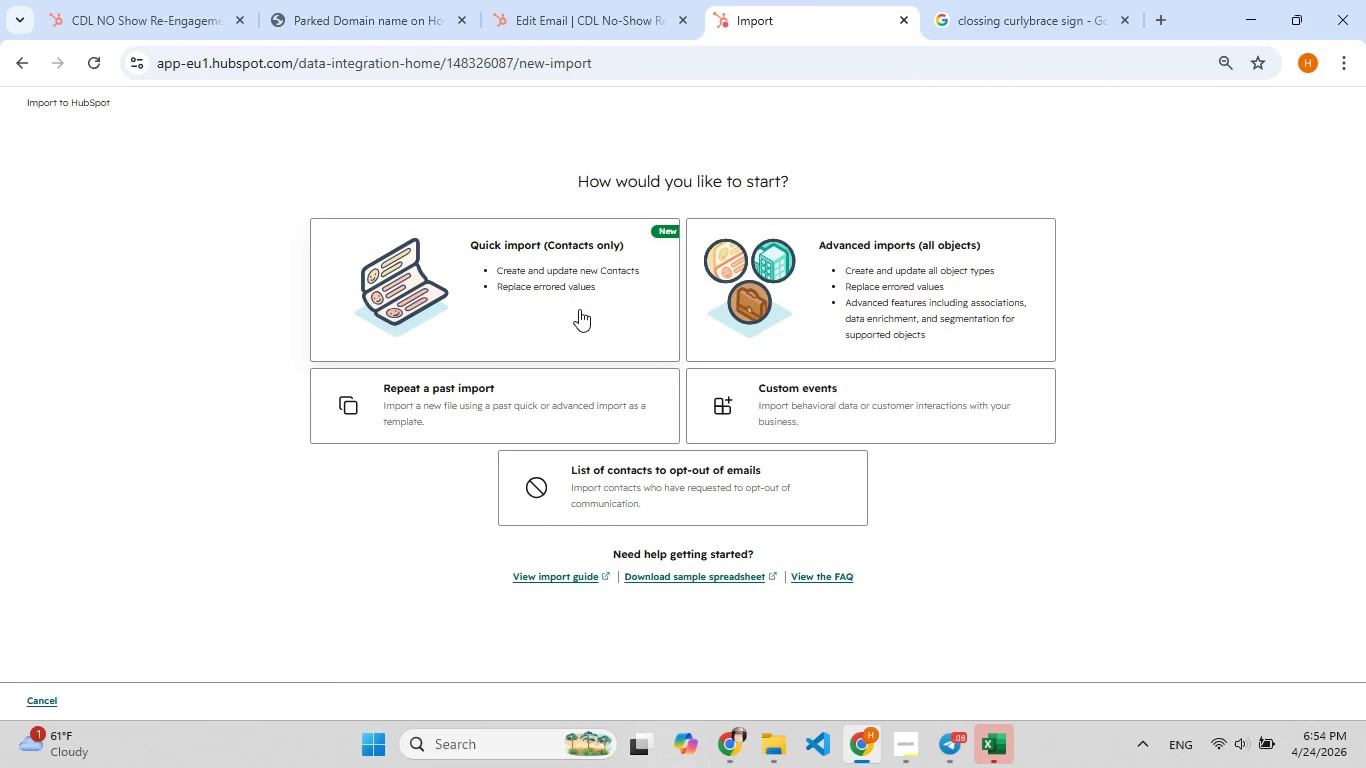 
left_click([579, 309])
 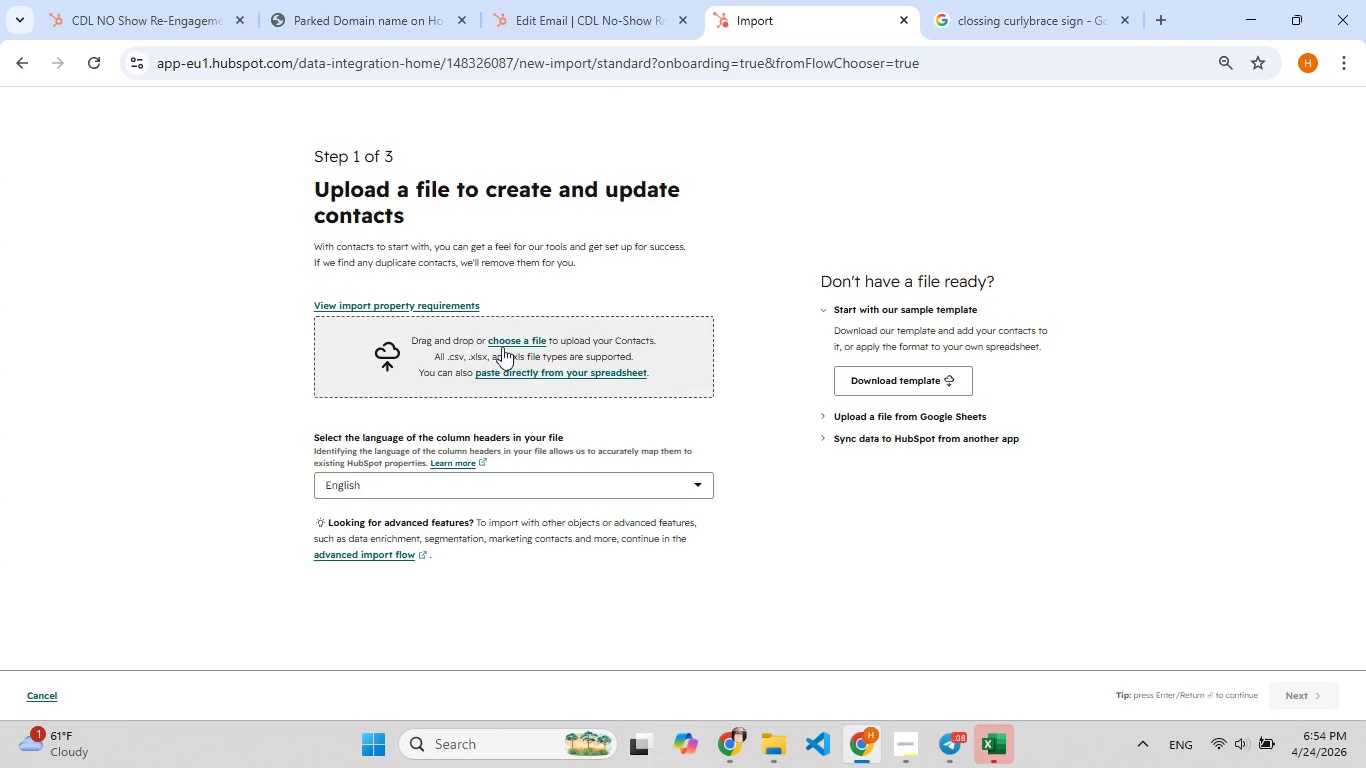 
left_click([513, 336])
 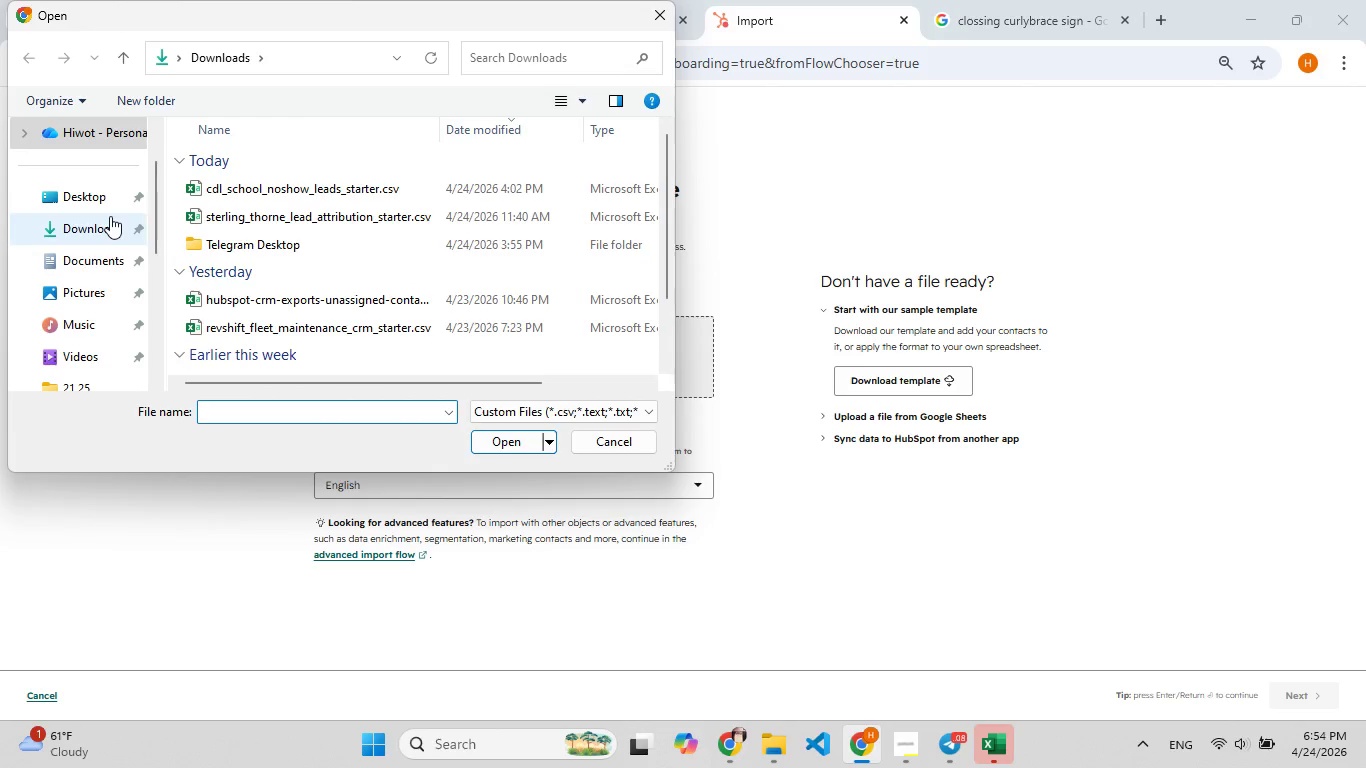 
left_click([274, 187])
 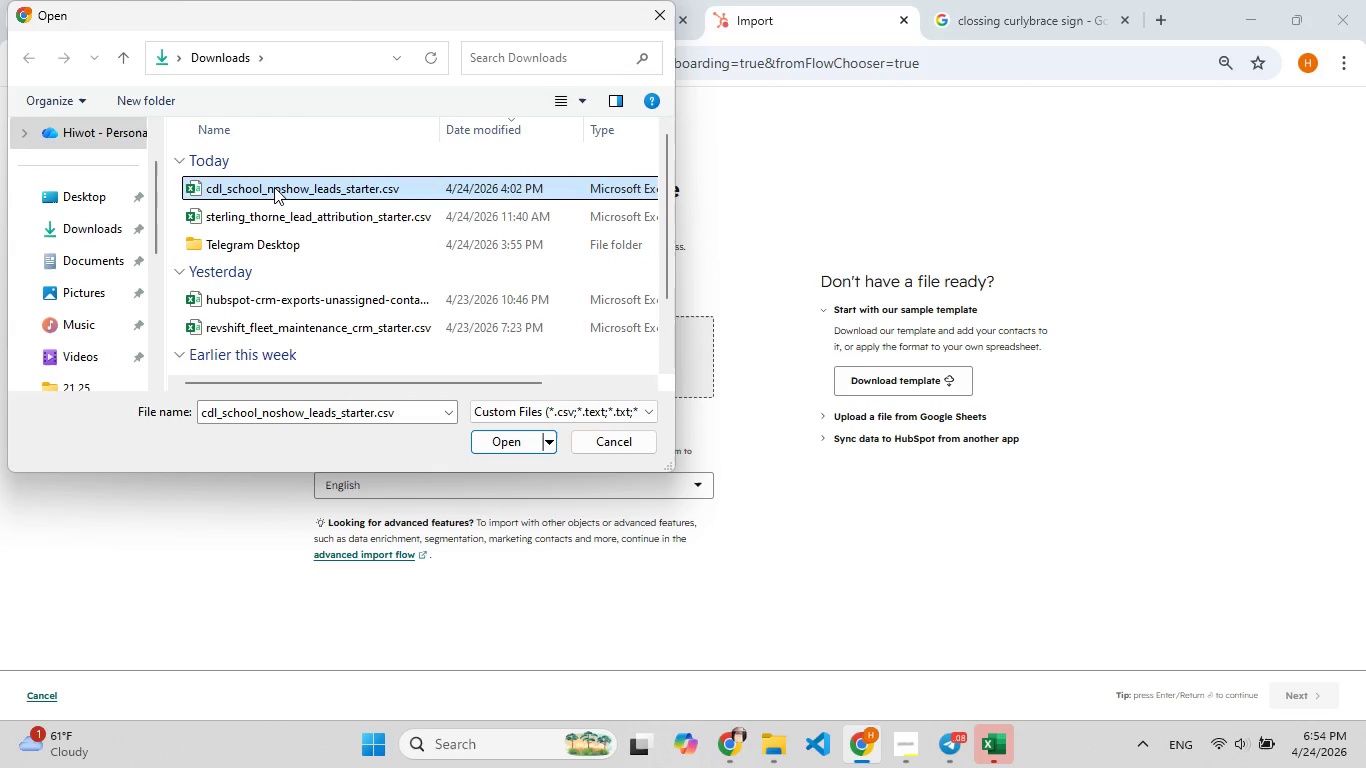 
left_click([274, 187])
 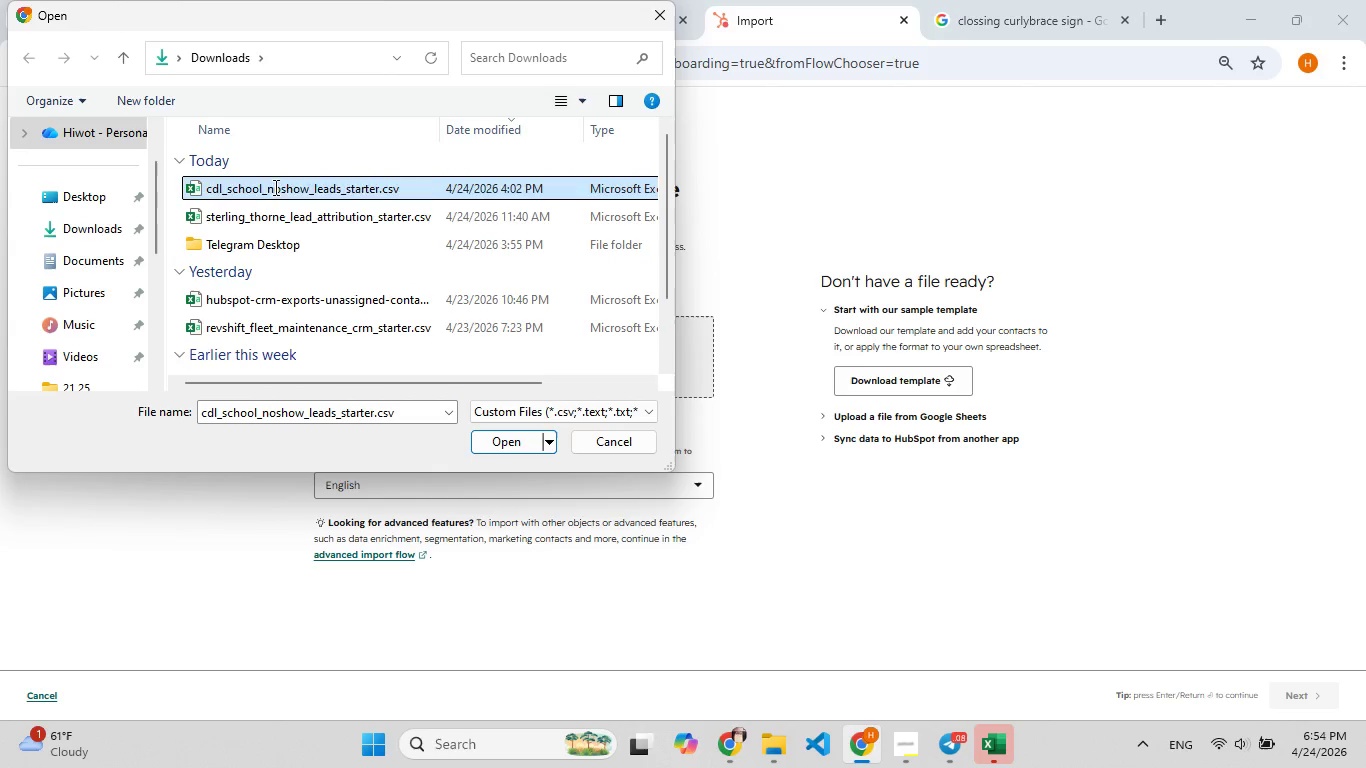 
left_click([274, 187])
 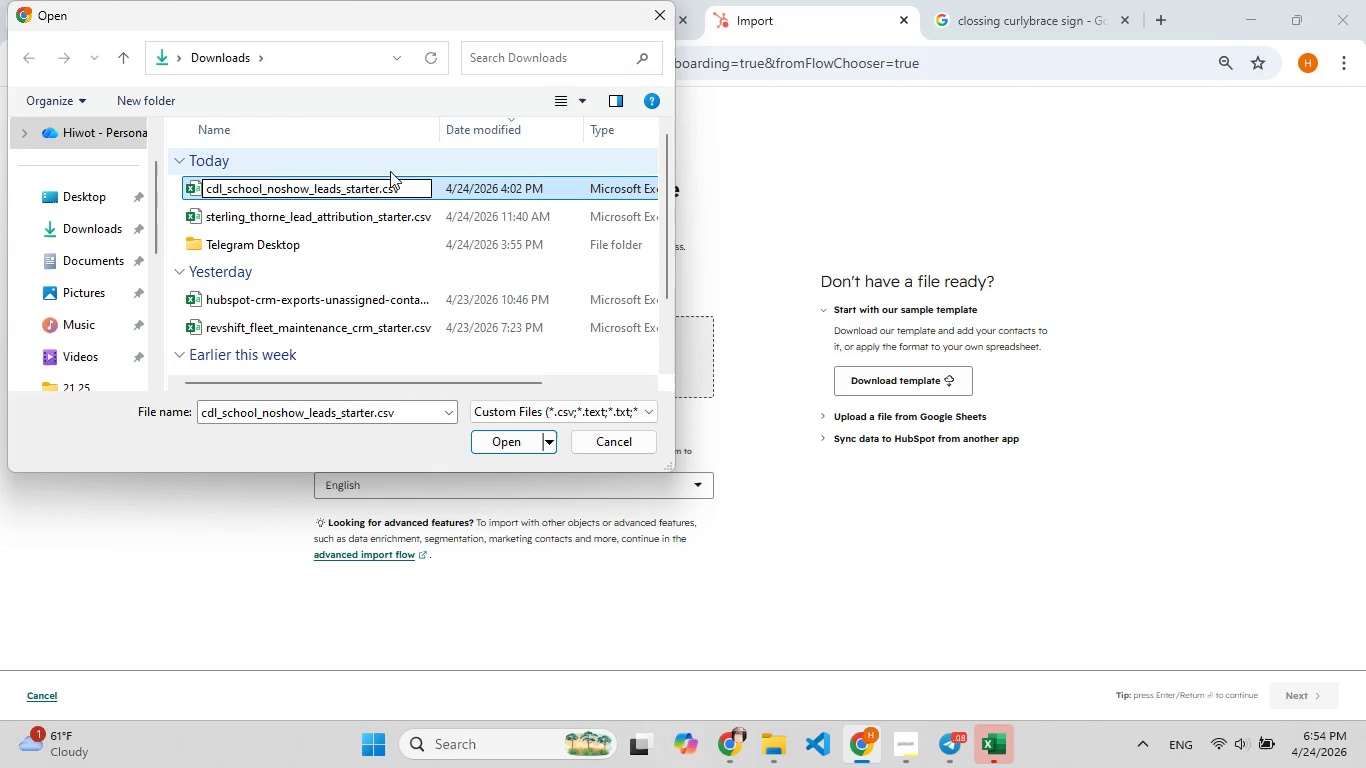 
left_click([390, 171])
 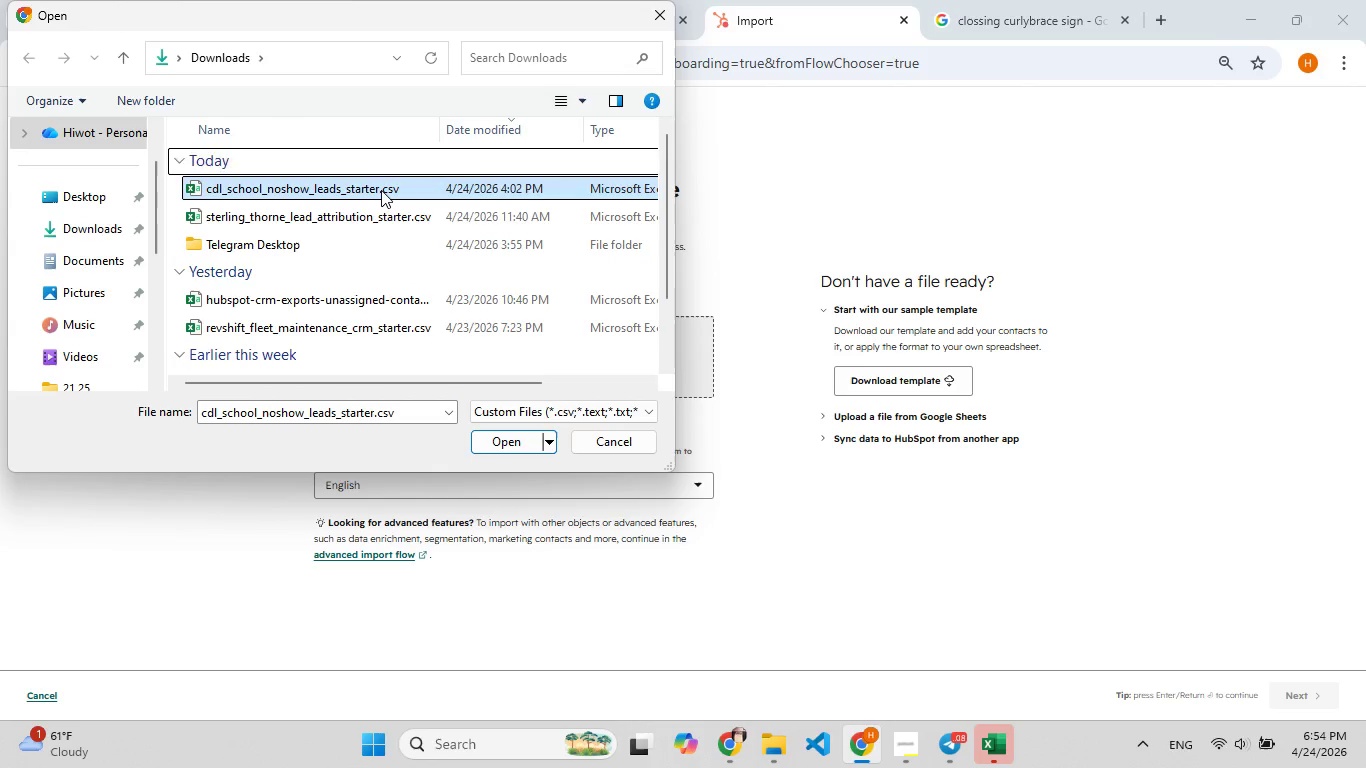 
double_click([381, 190])
 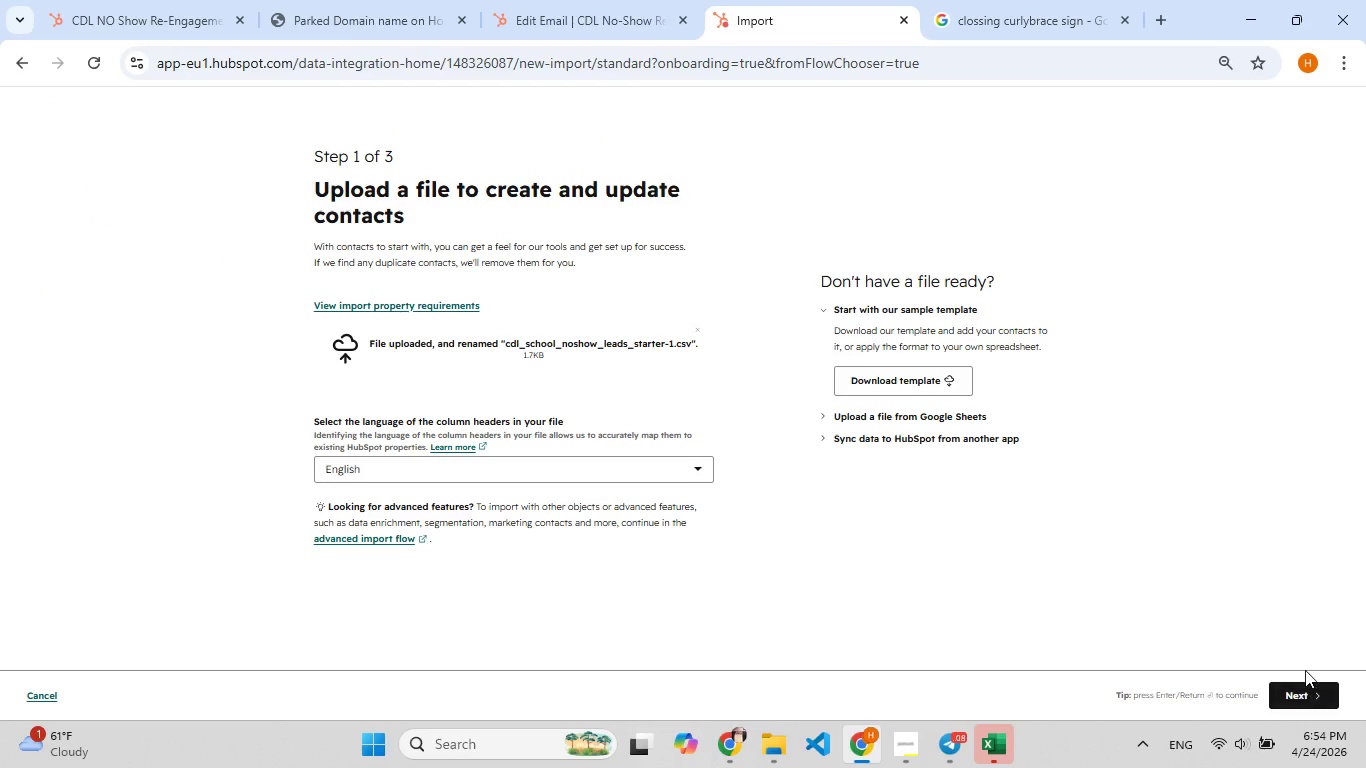 
left_click([1315, 684])
 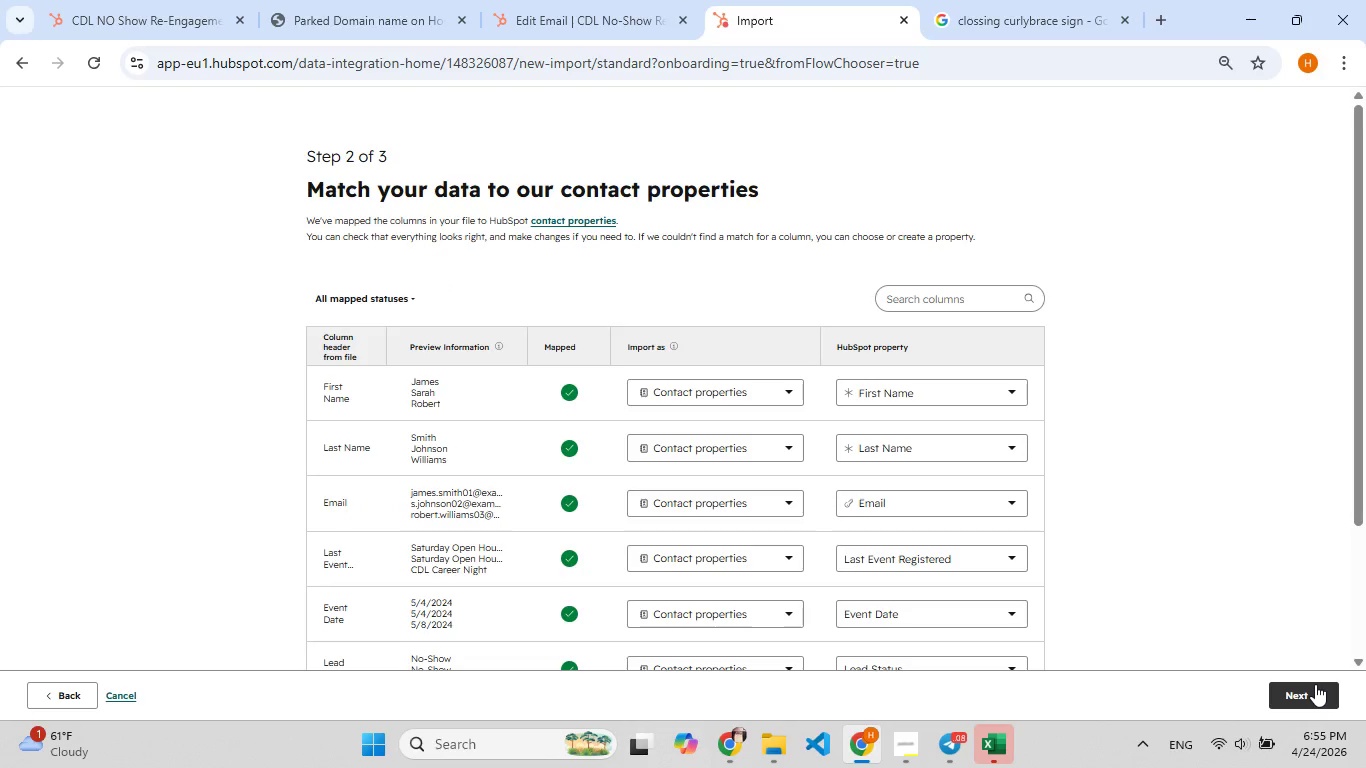 
scroll: coordinate [831, 428], scroll_direction: down, amount: 7.0
 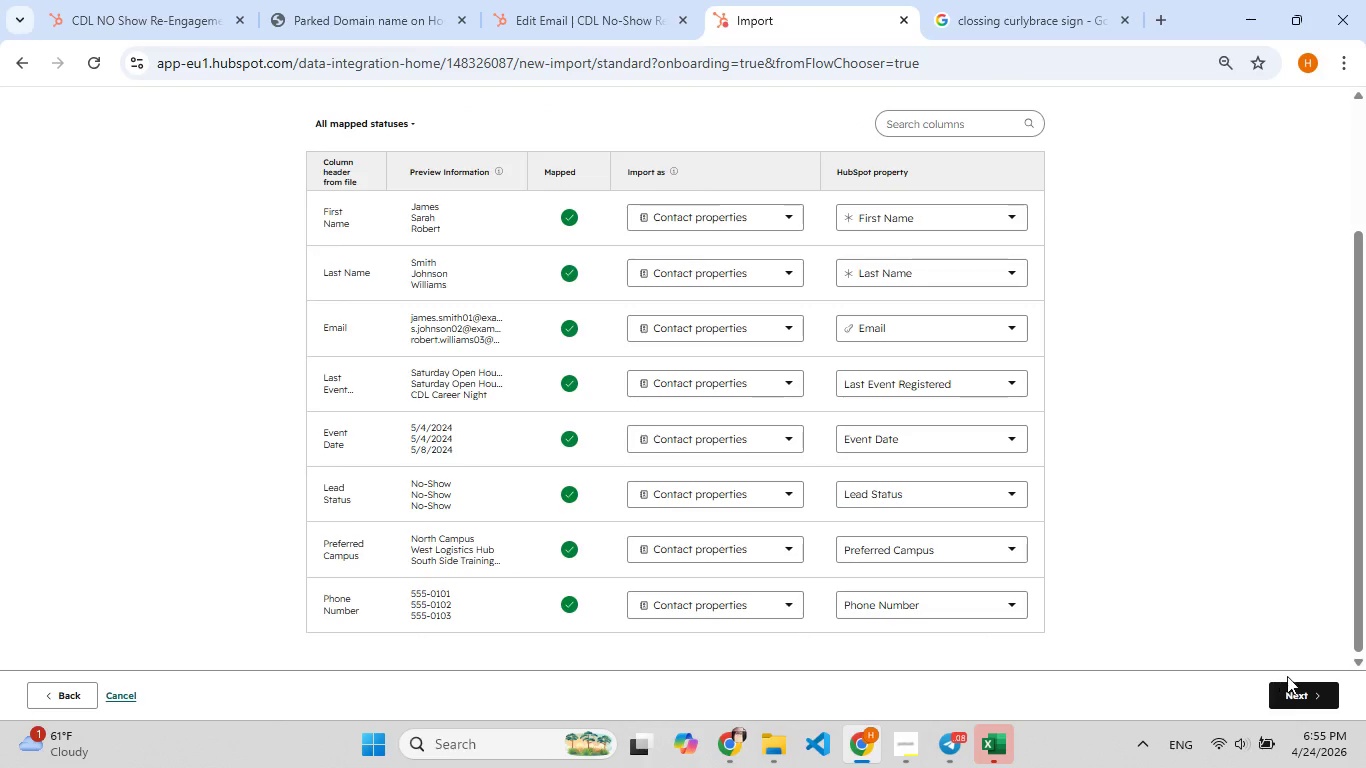 
left_click([1303, 688])
 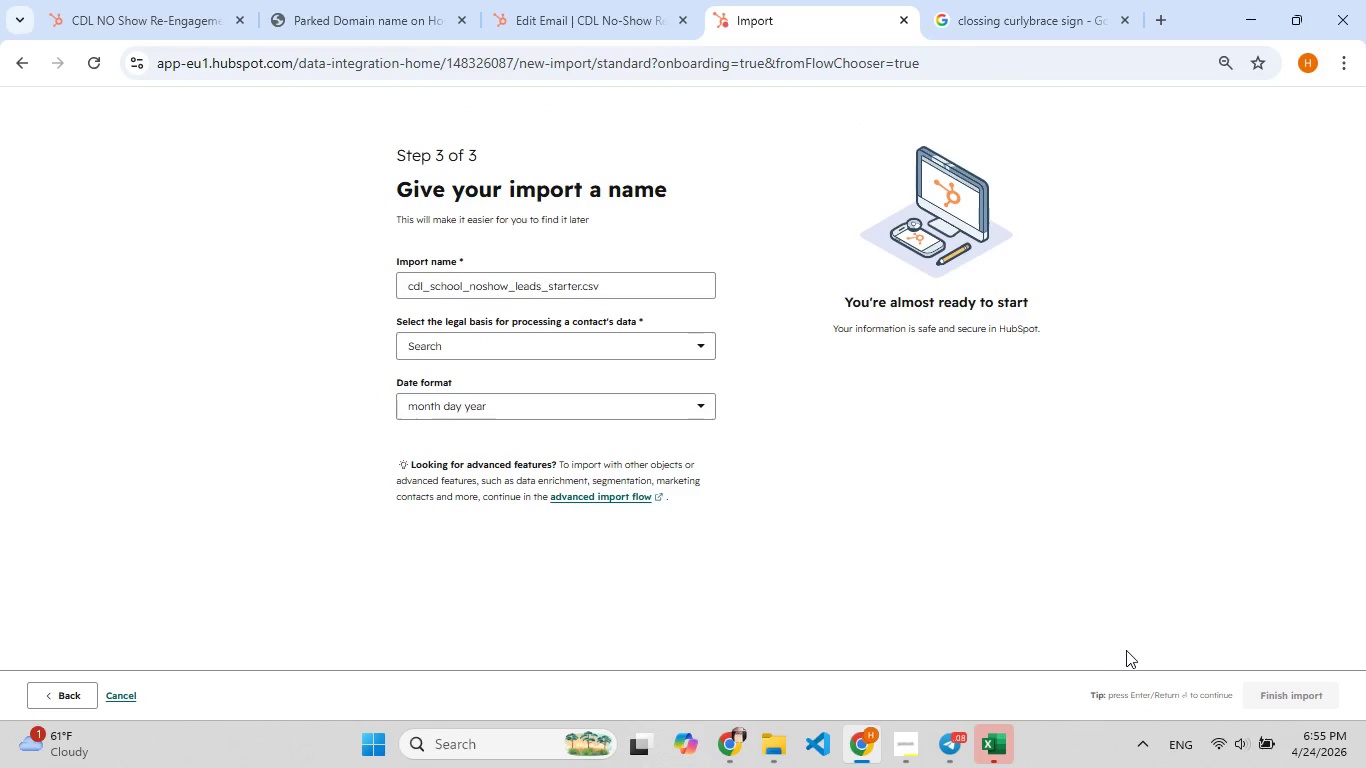 
left_click([651, 345])
 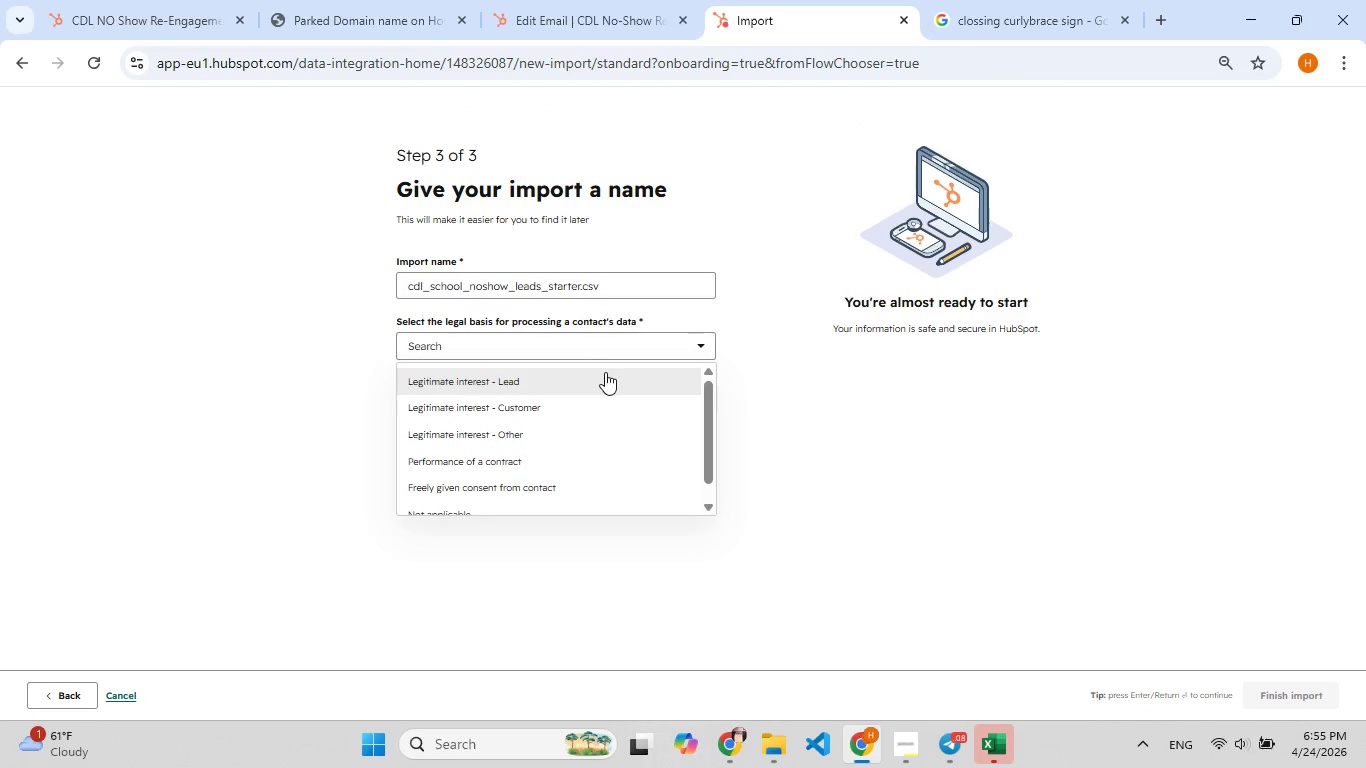 
left_click([602, 376])
 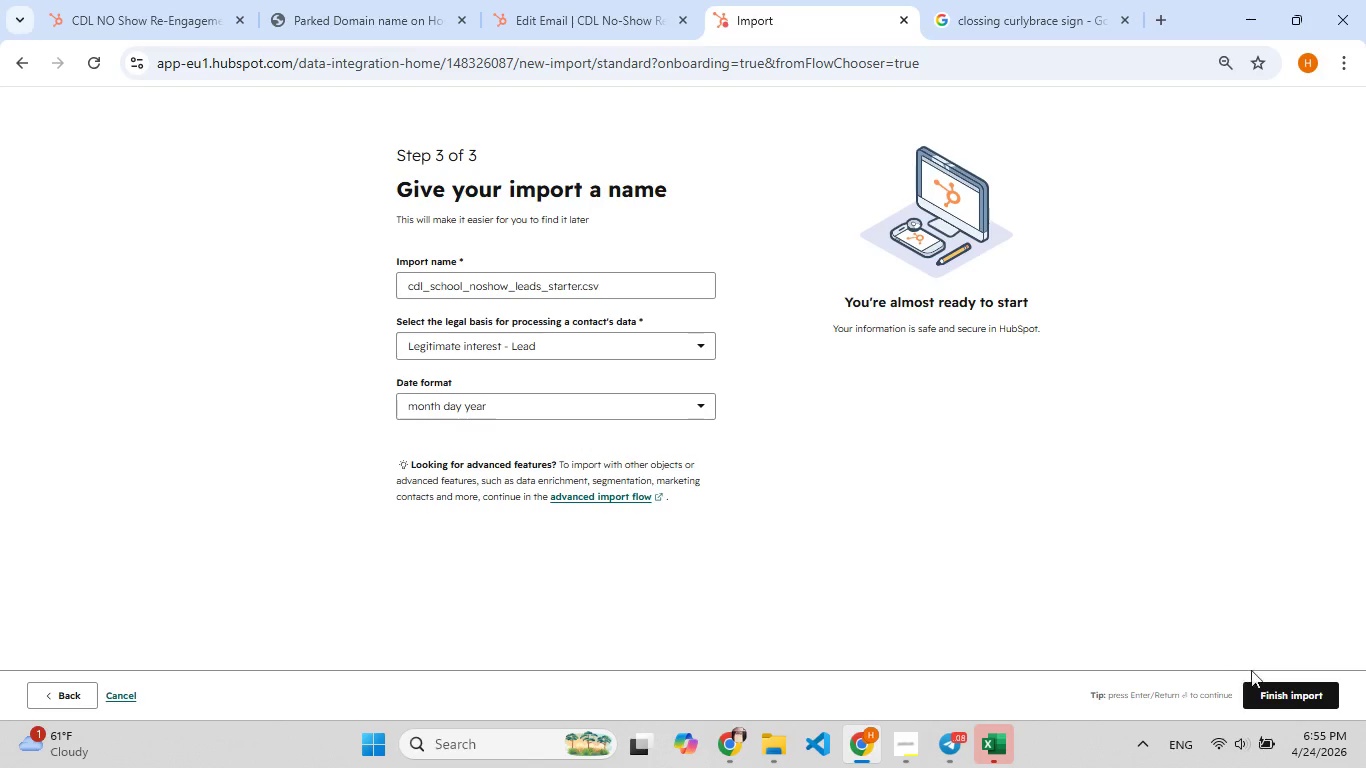 
left_click([1297, 685])
 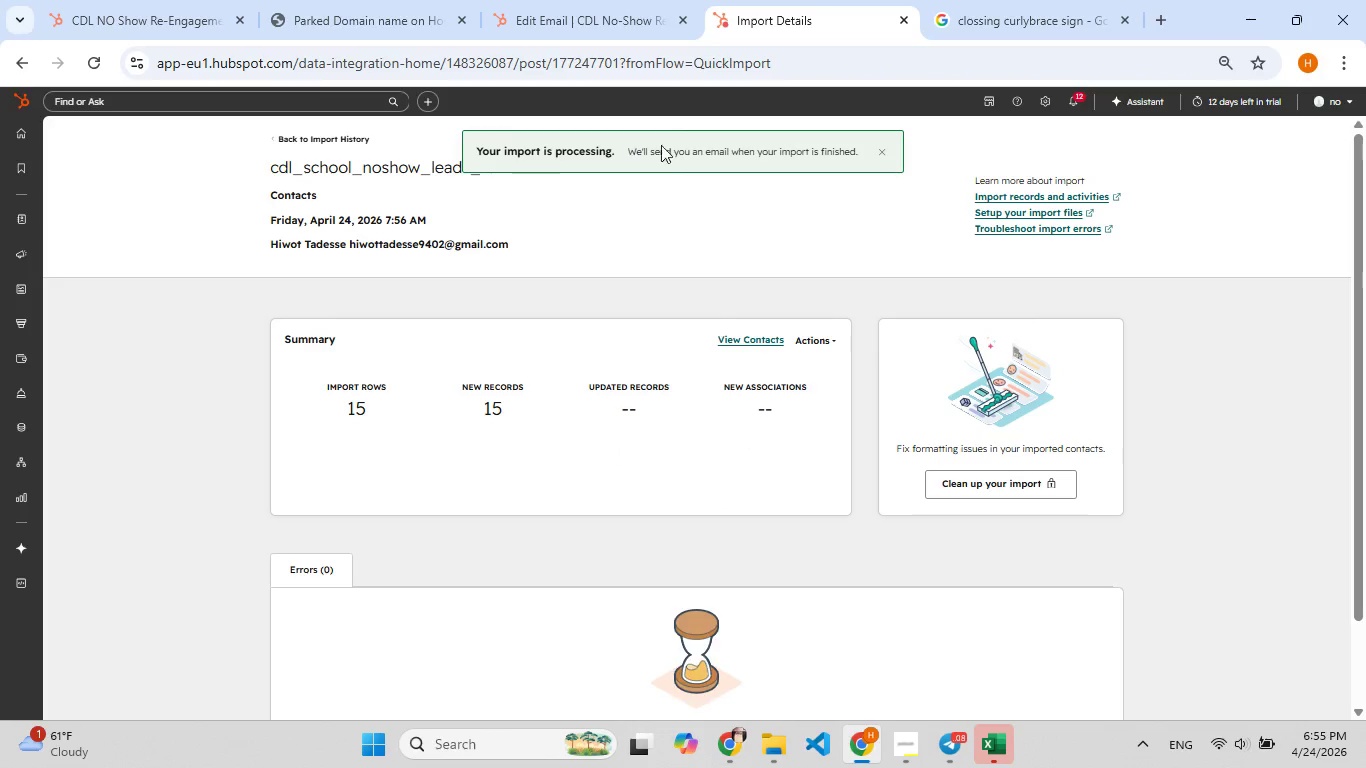 
wait(6.5)
 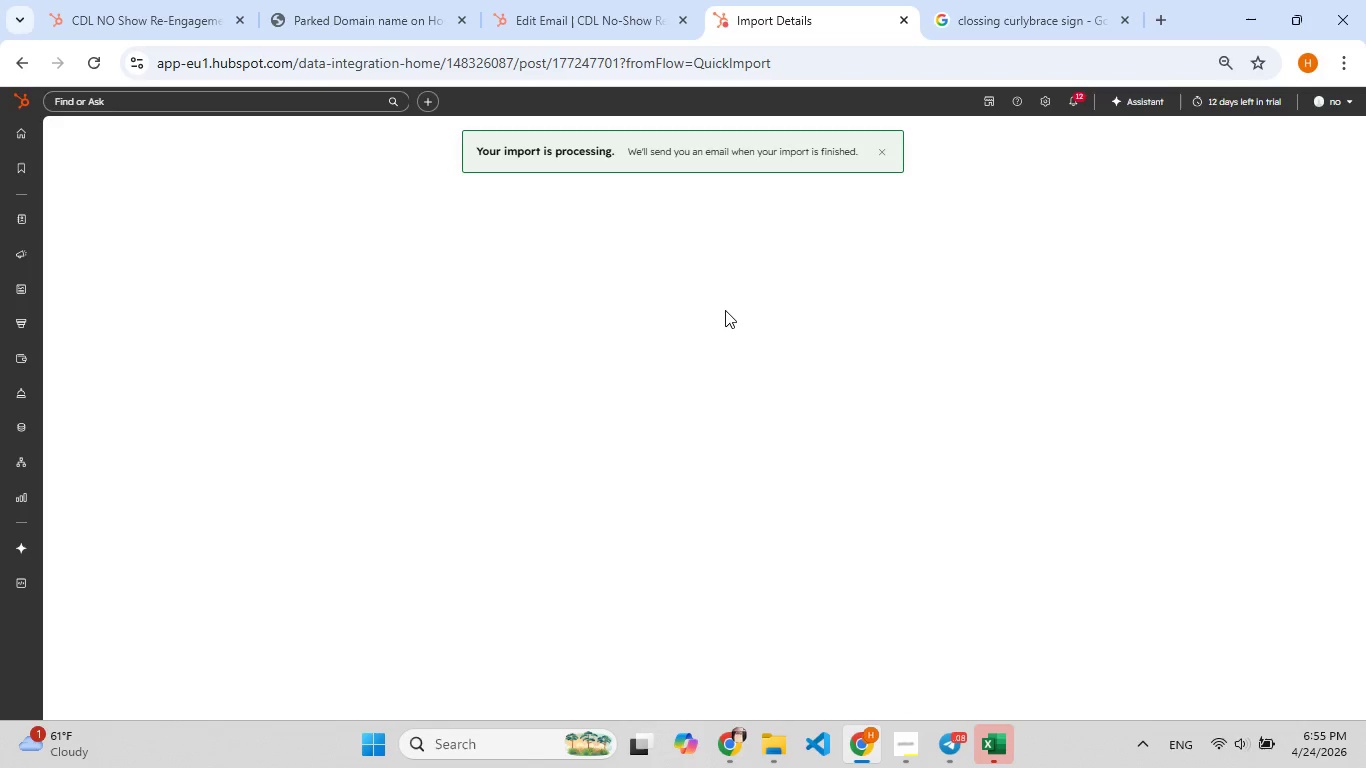 
scroll: coordinate [410, 289], scroll_direction: up, amount: 4.0
 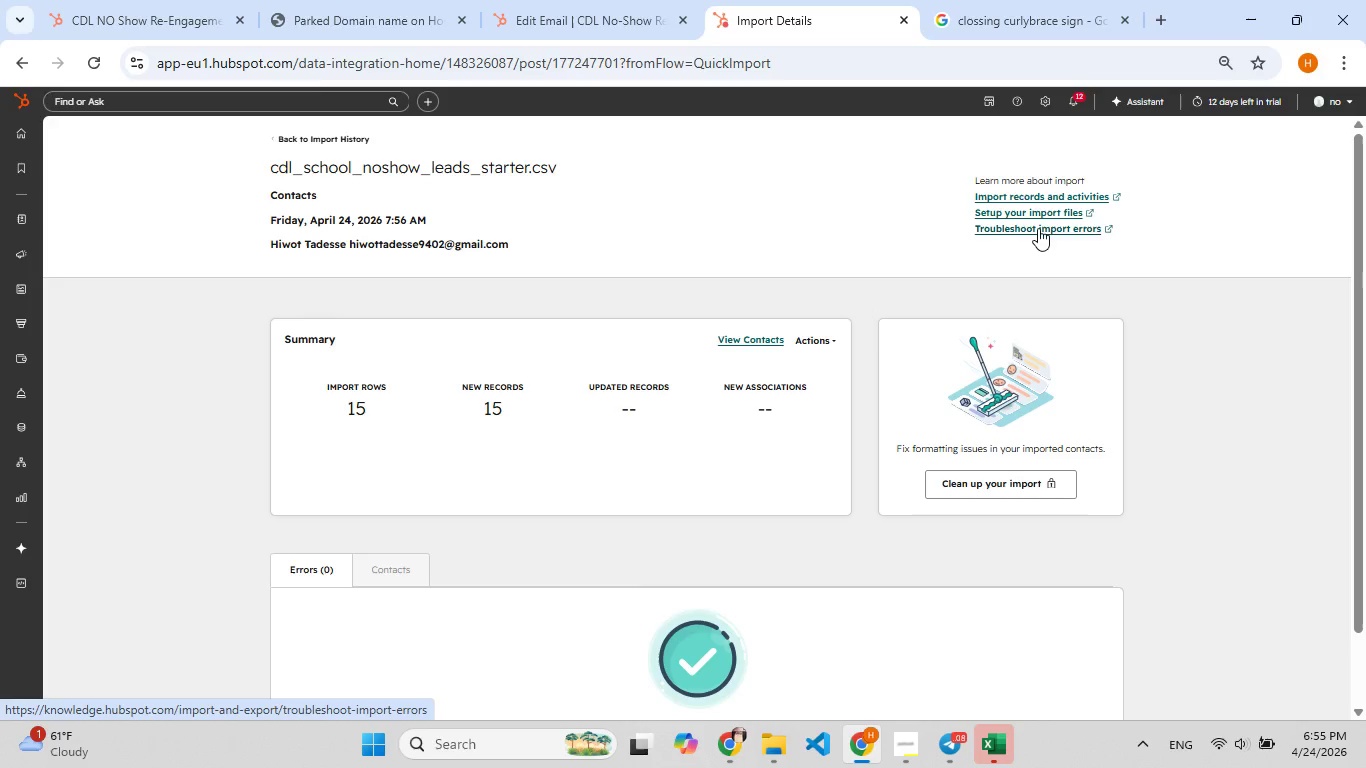 
left_click([1008, 215])
 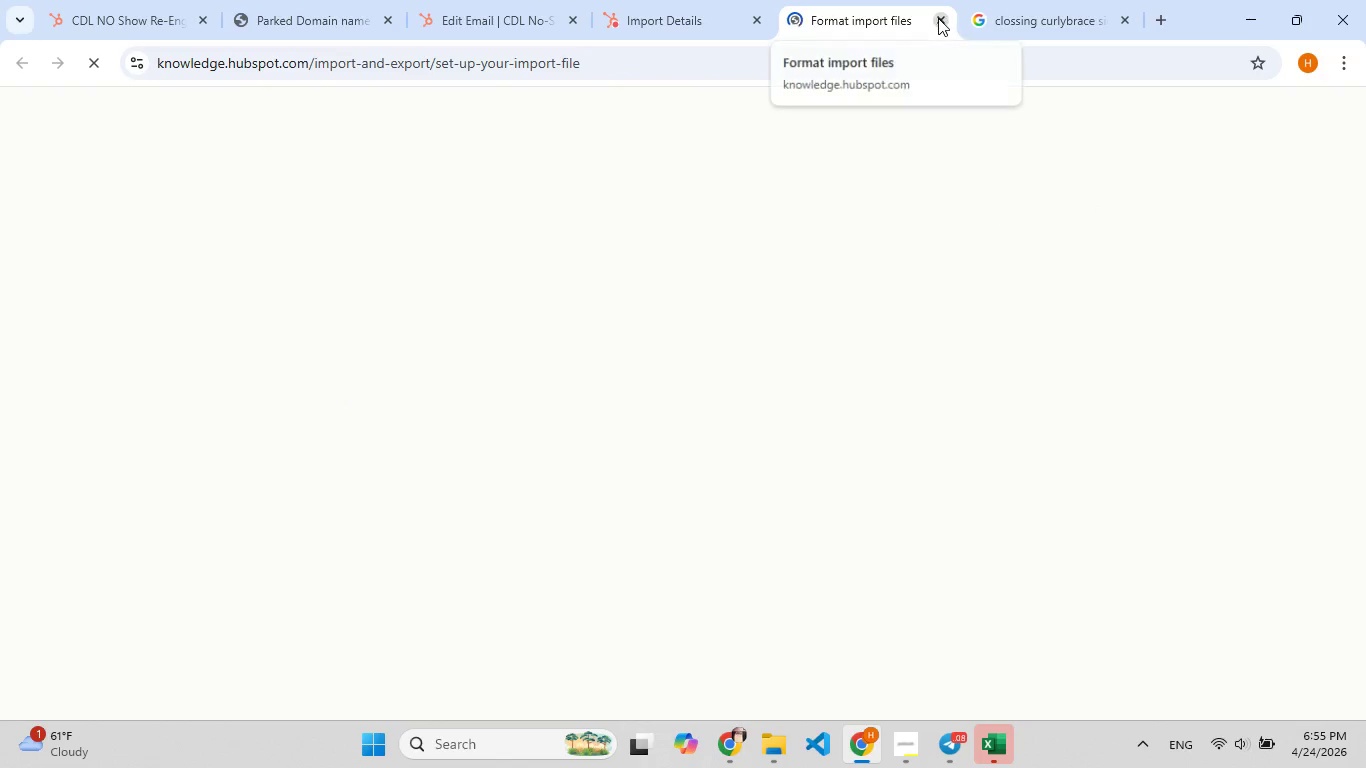 
left_click([938, 18])
 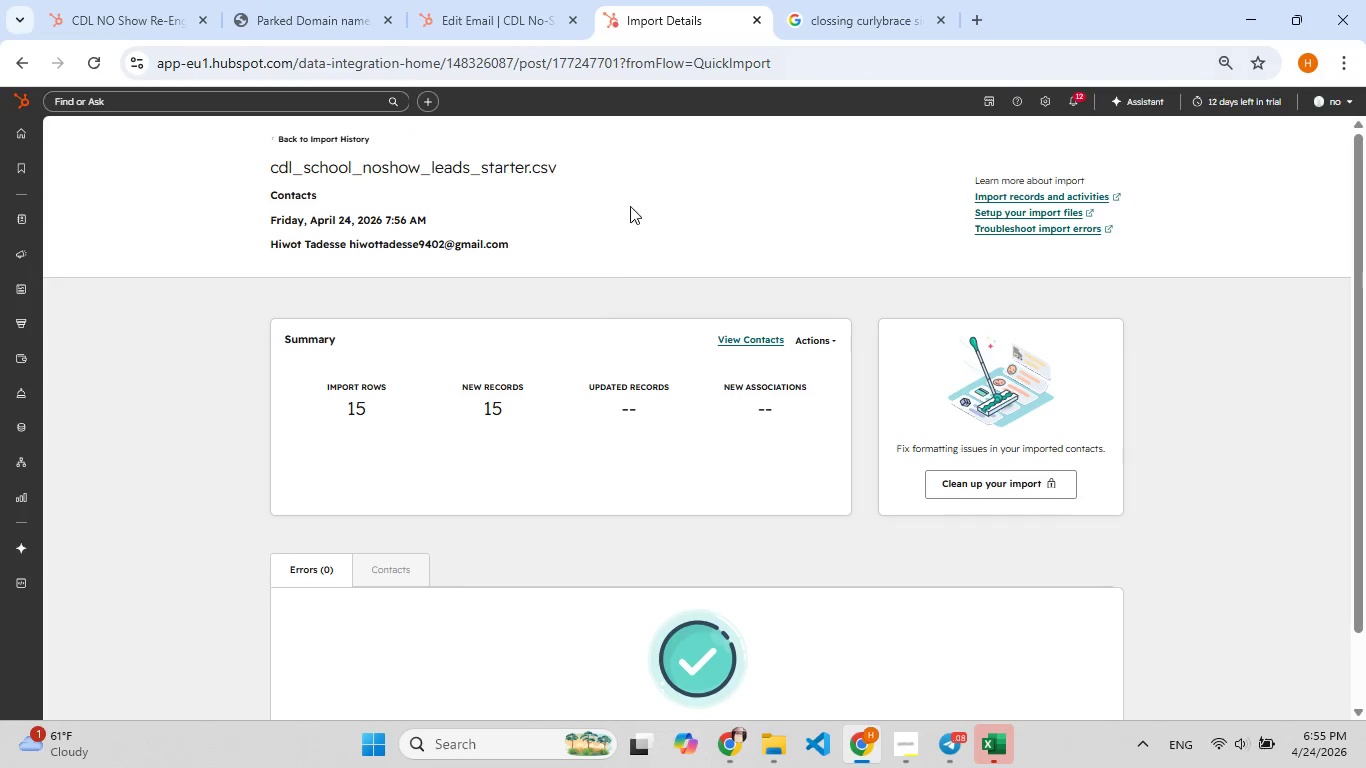 
scroll: coordinate [467, 313], scroll_direction: up, amount: 4.0
 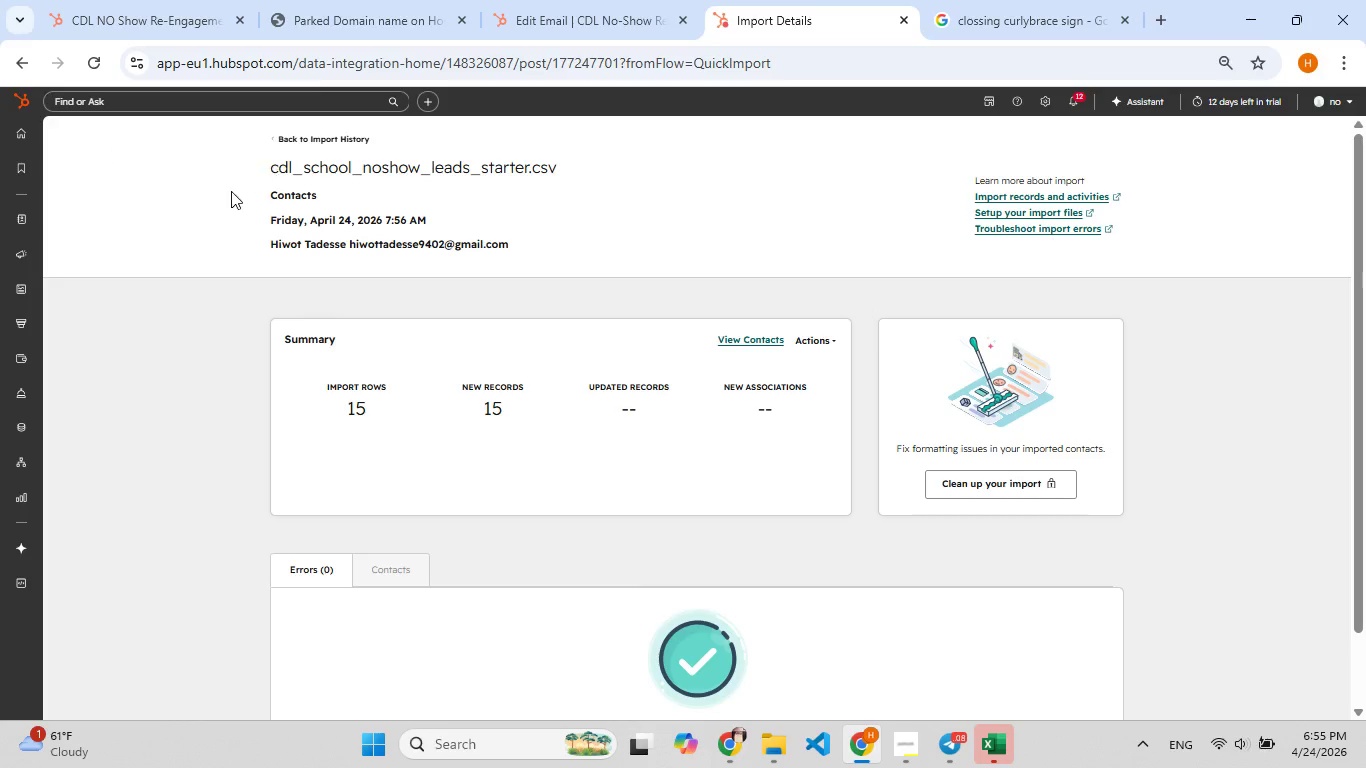 
mouse_move([22, 271])
 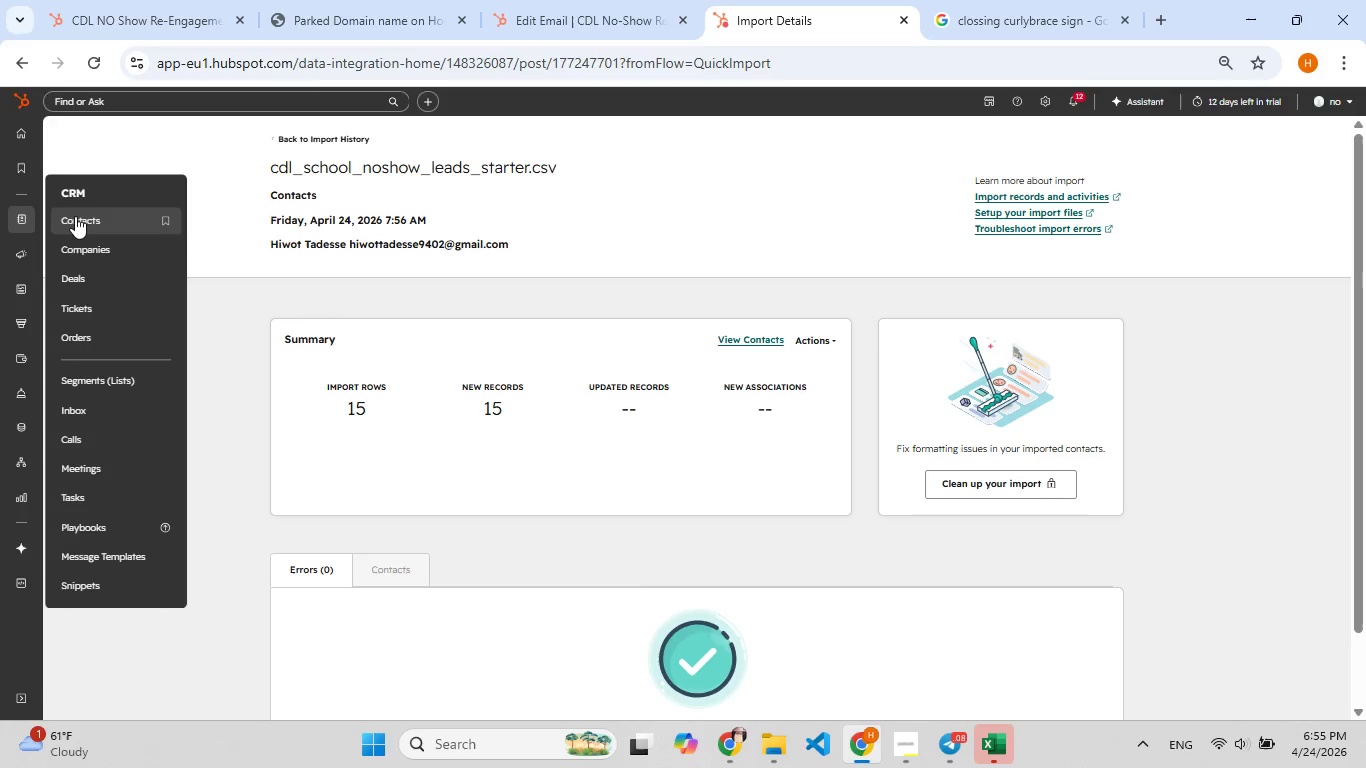 
left_click([75, 216])
 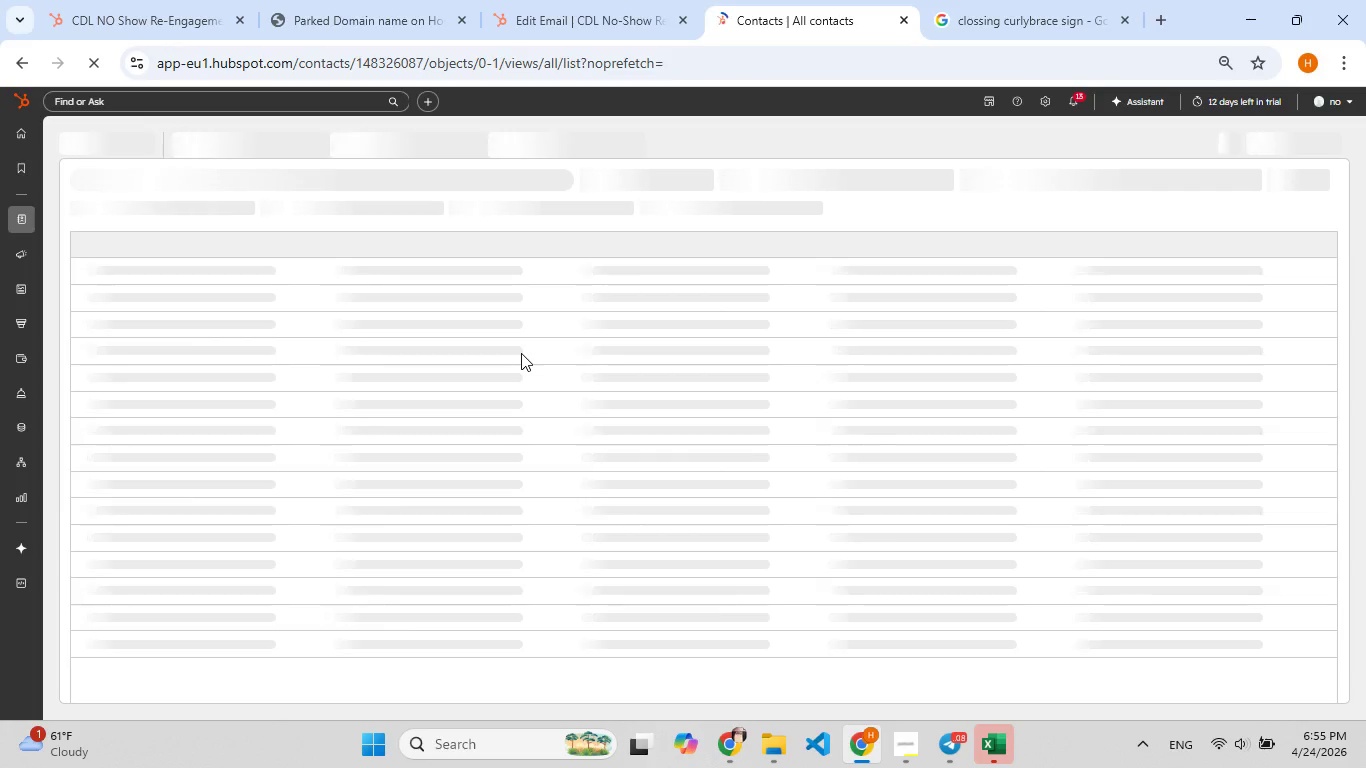 
wait(6.94)
 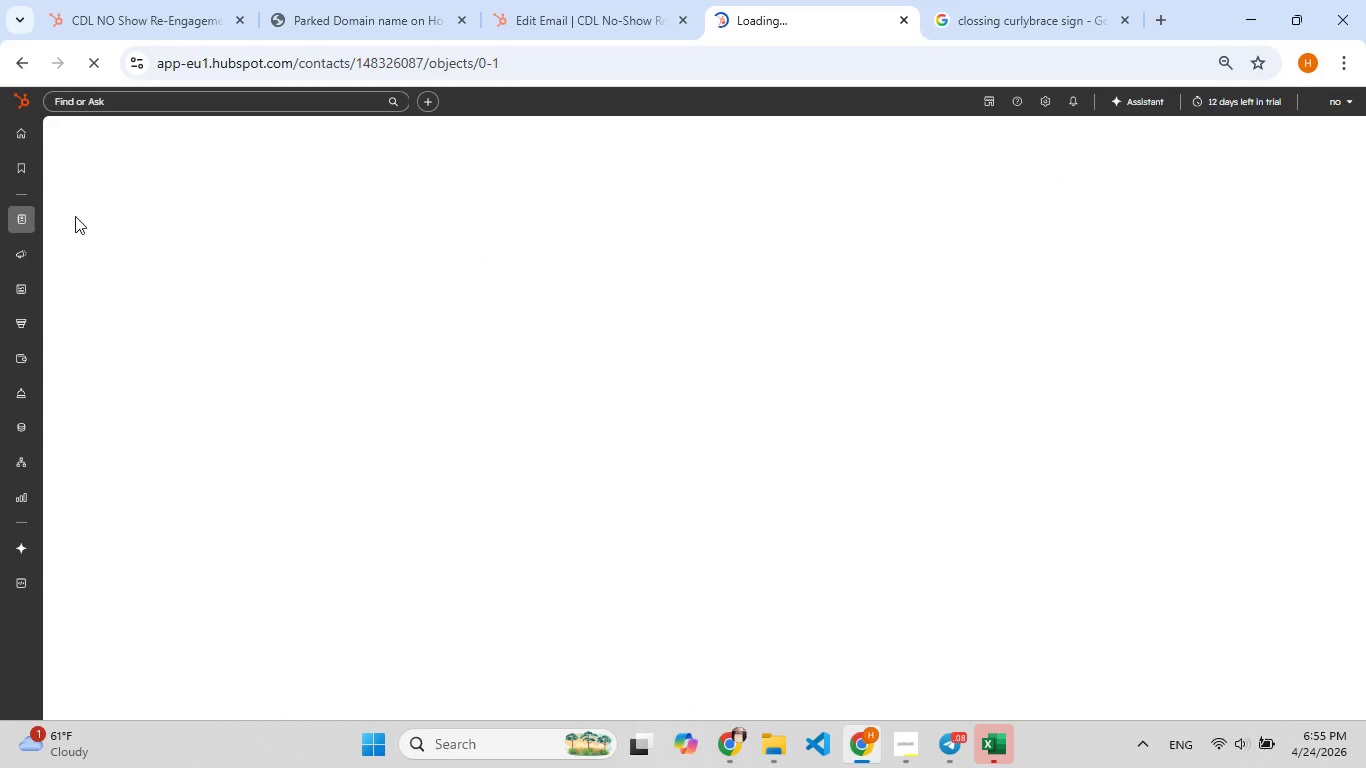 
scroll: coordinate [521, 353], scroll_direction: up, amount: 1.0
 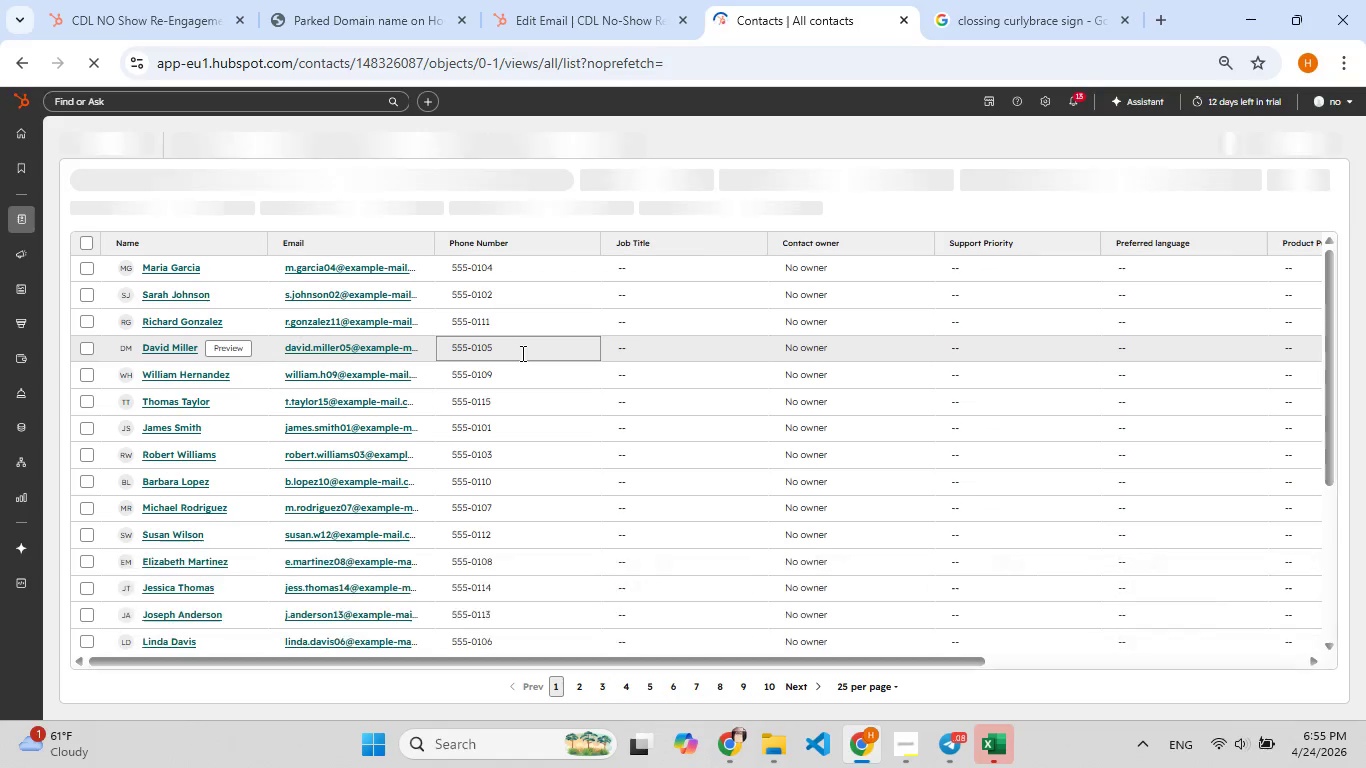 
scroll: coordinate [521, 353], scroll_direction: down, amount: 2.0
 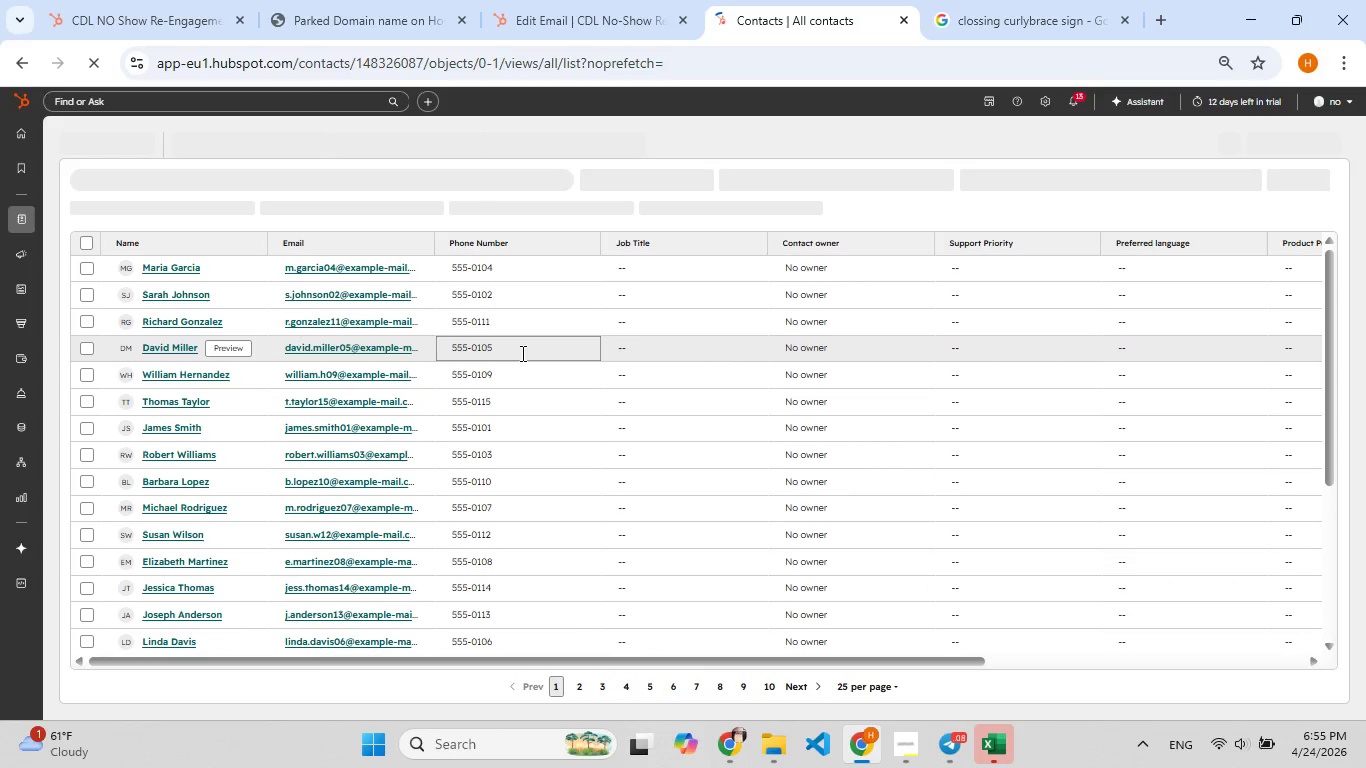 
scroll: coordinate [521, 353], scroll_direction: up, amount: 9.0
 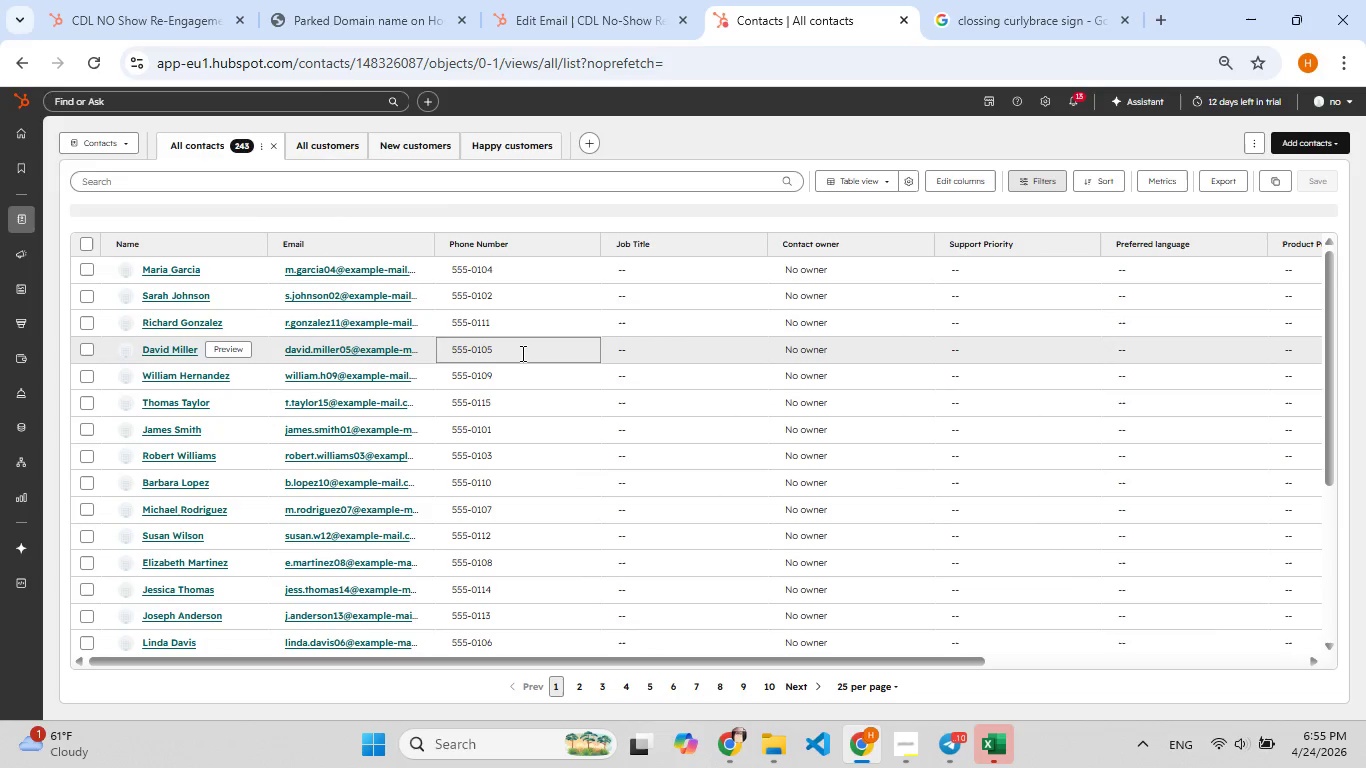 
scroll: coordinate [521, 353], scroll_direction: down, amount: 21.0
 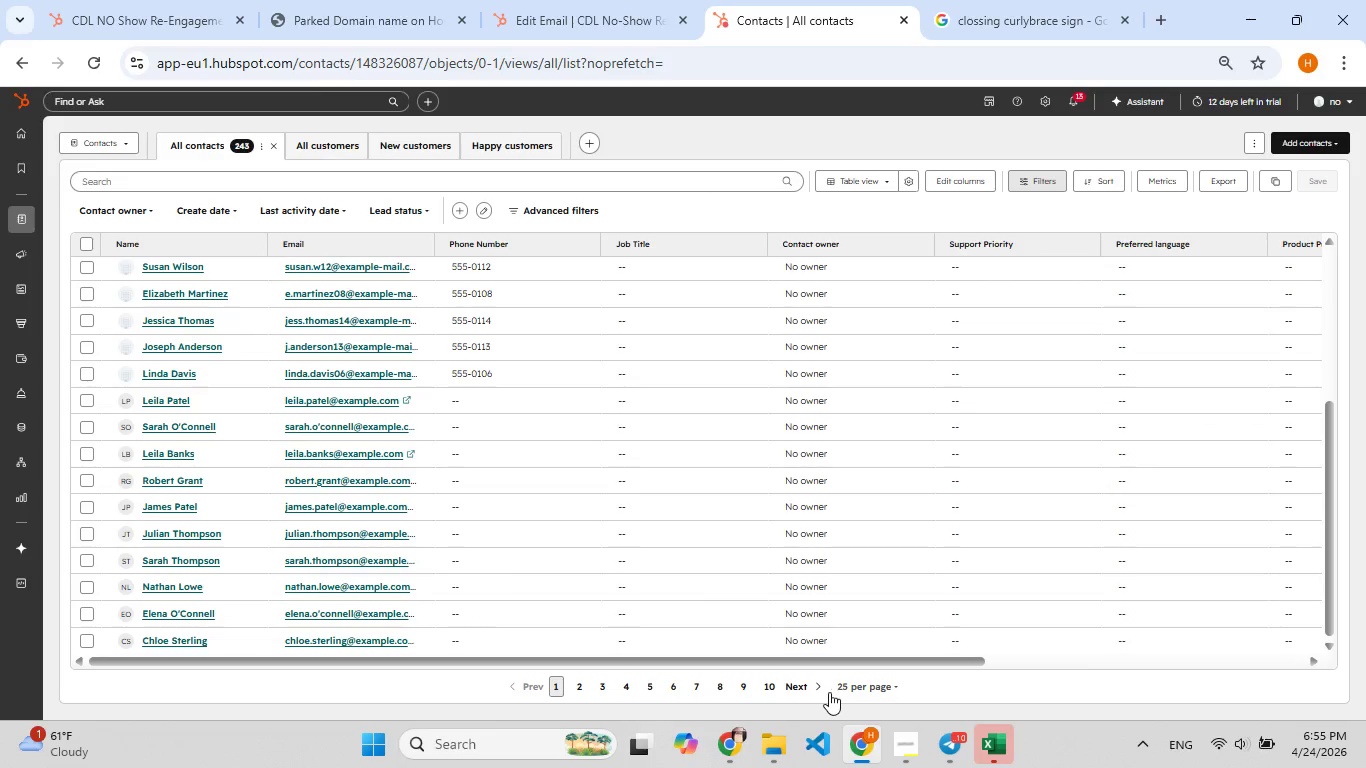 
left_click([814, 690])
 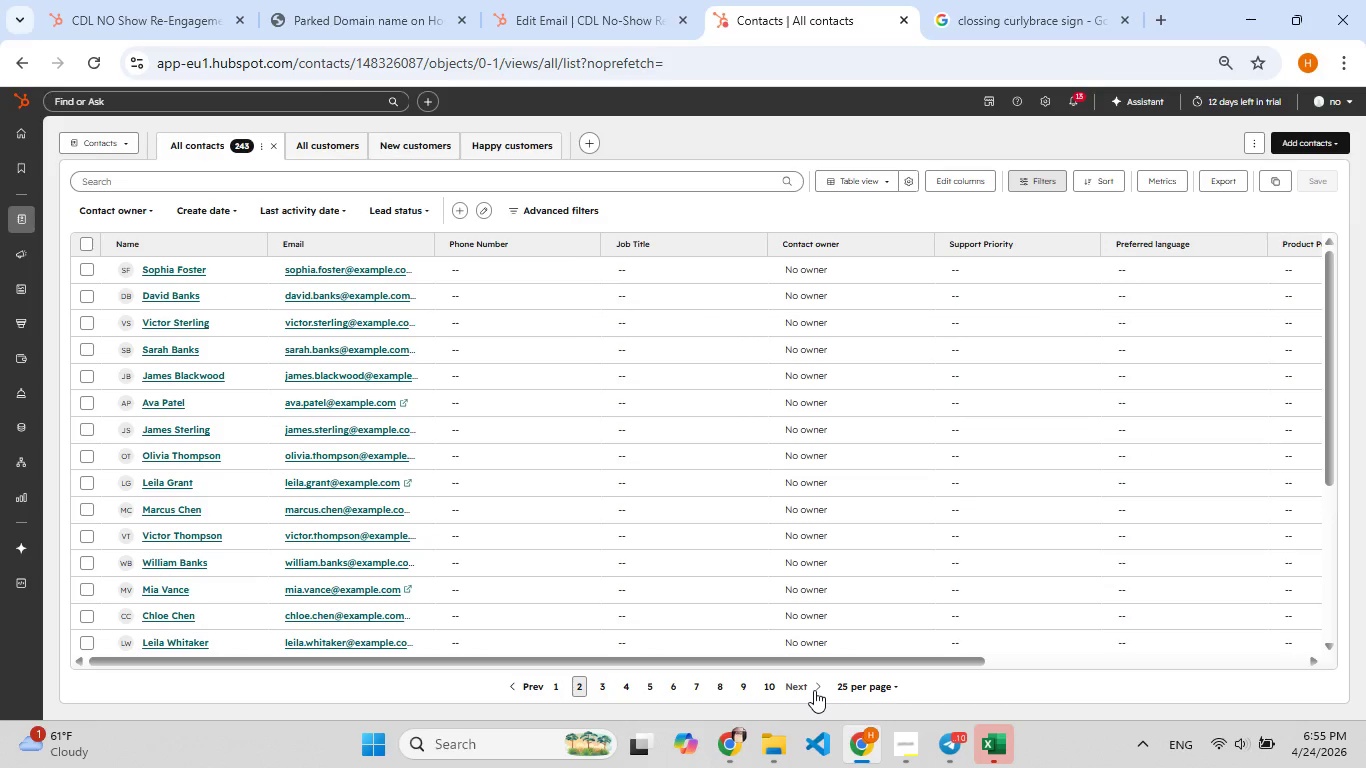 
left_click([814, 690])
 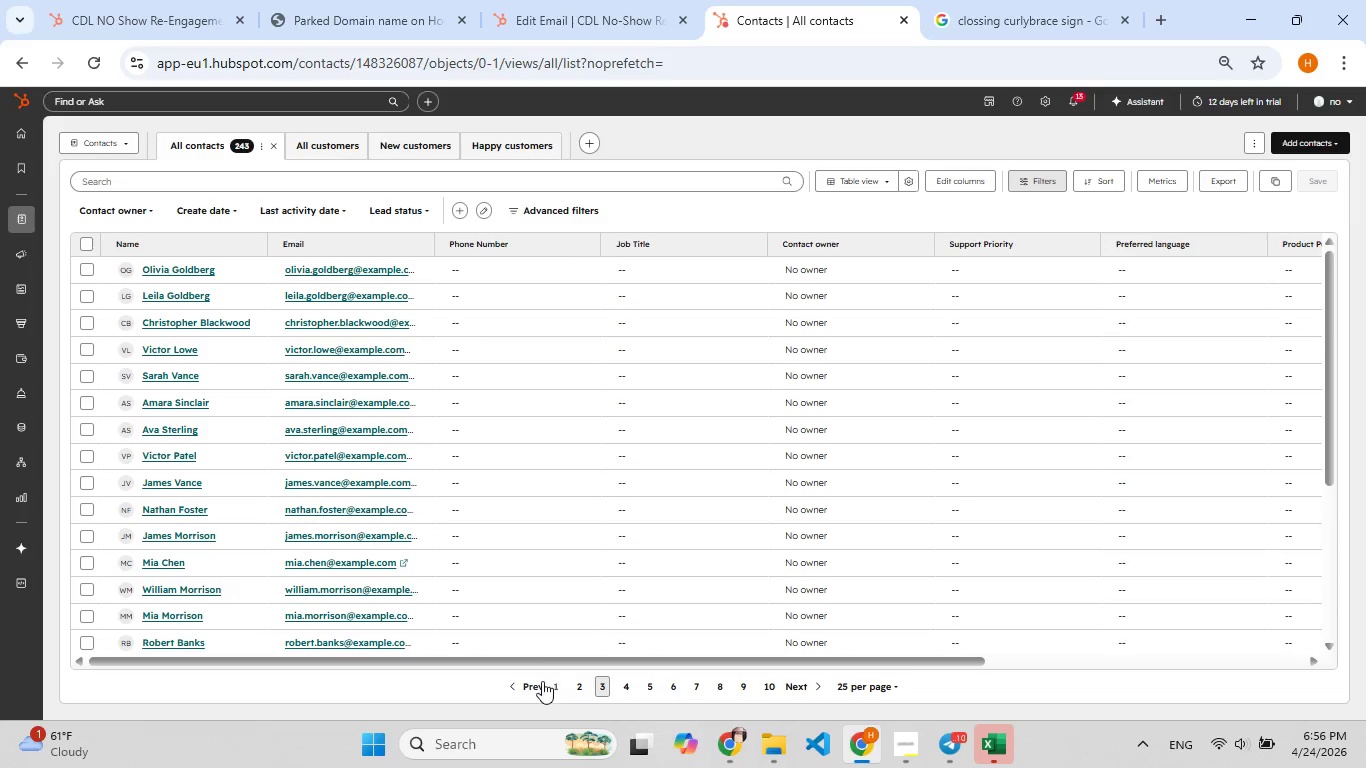 
wait(7.0)
 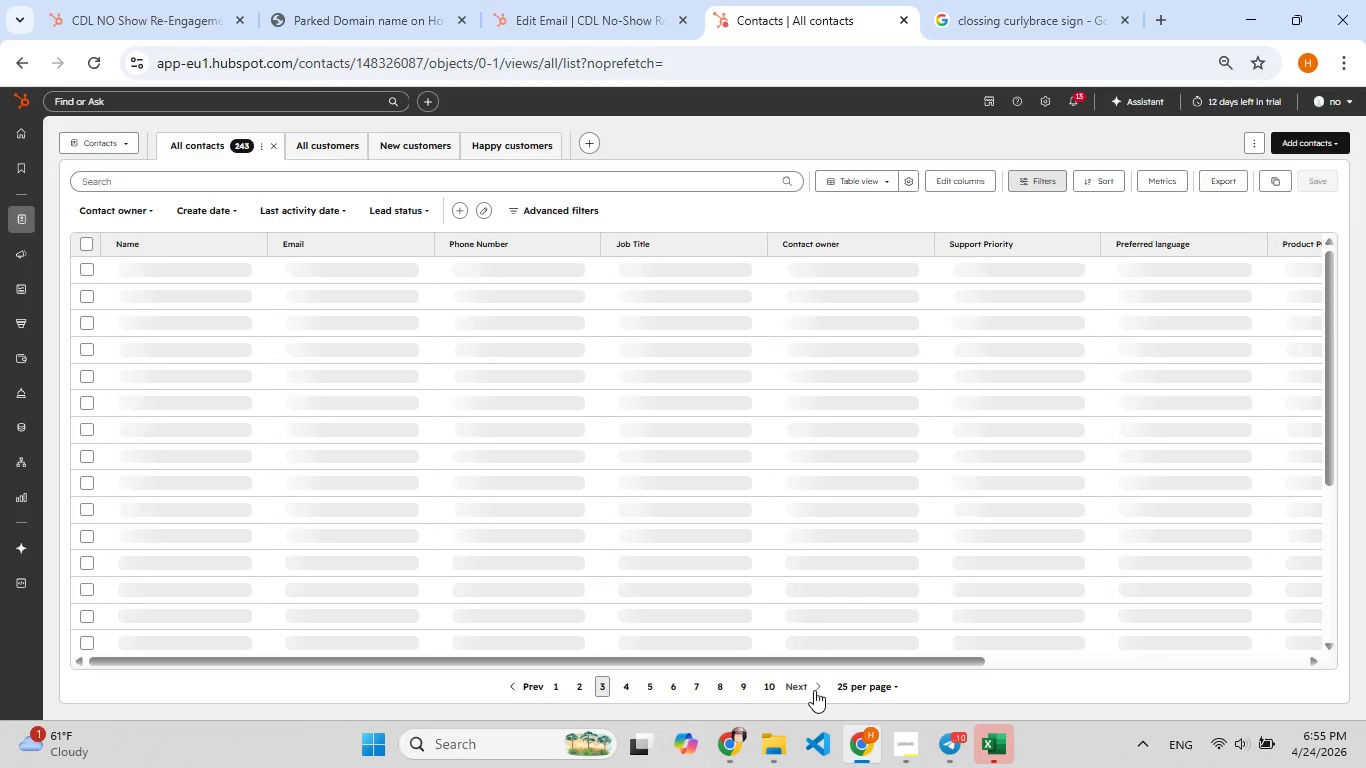 
double_click([528, 681])
 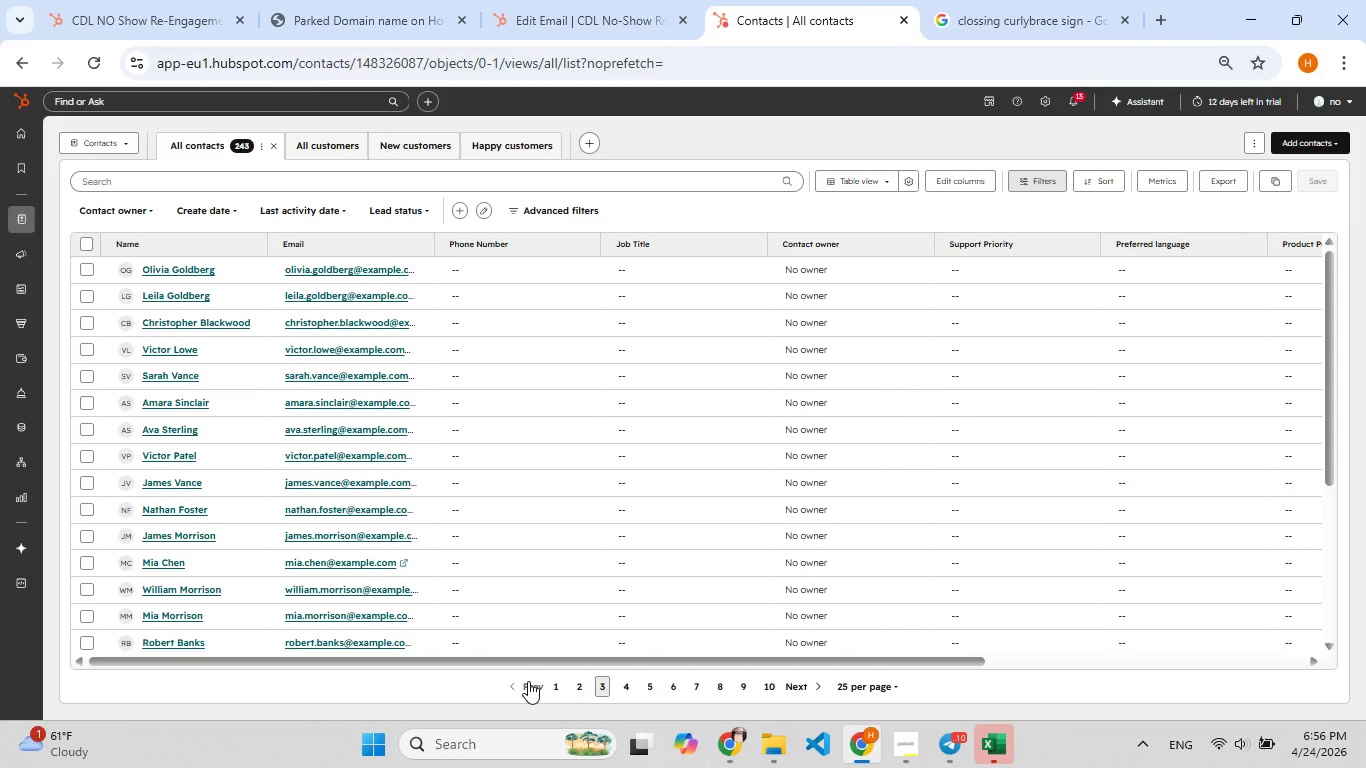 
triple_click([528, 681])
 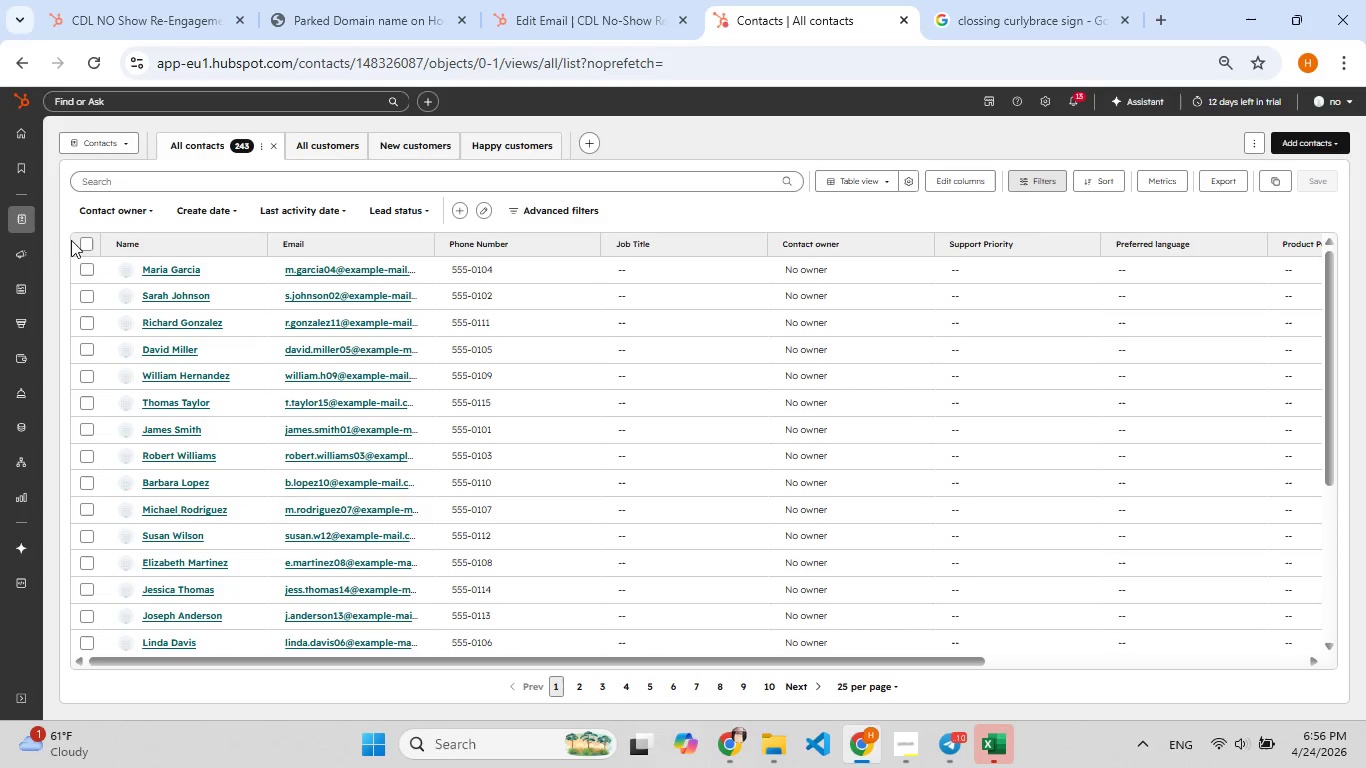 
left_click([92, 238])
 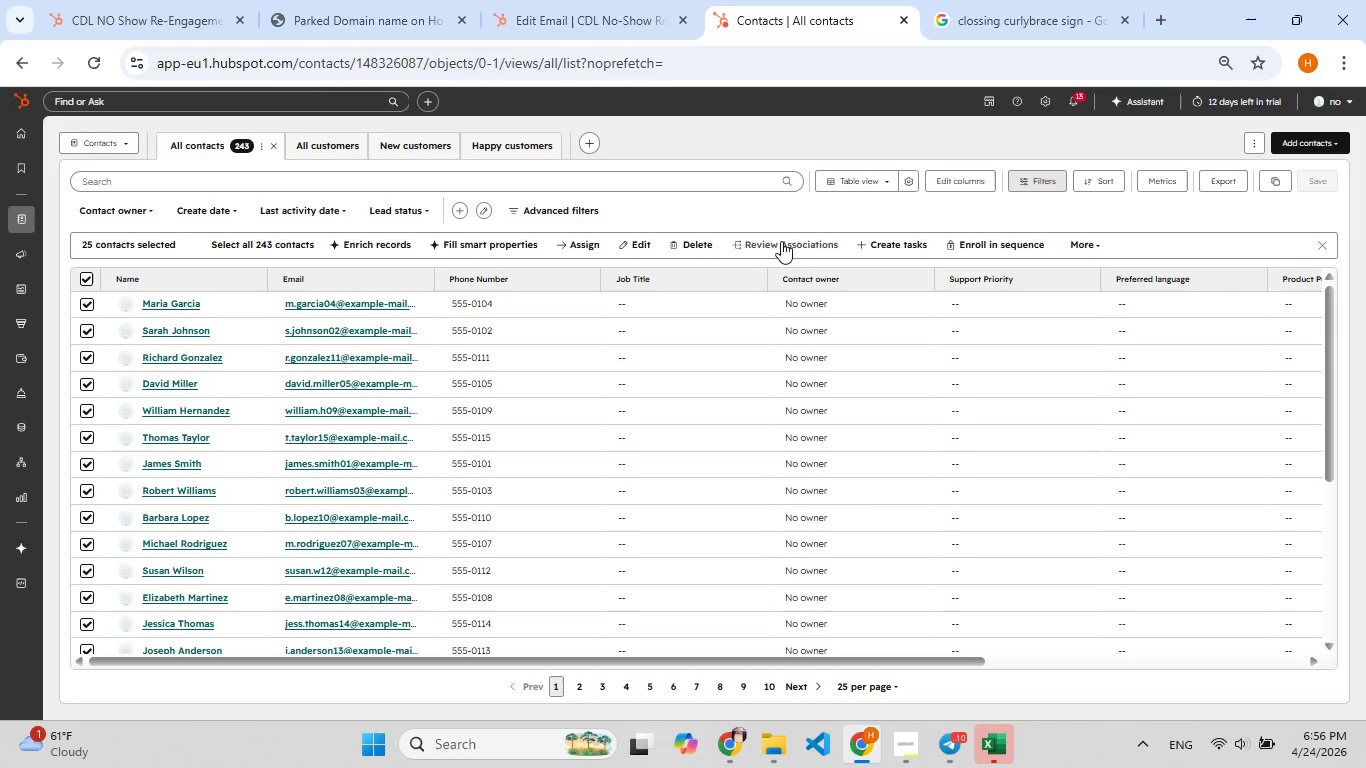 
left_click([693, 245])
 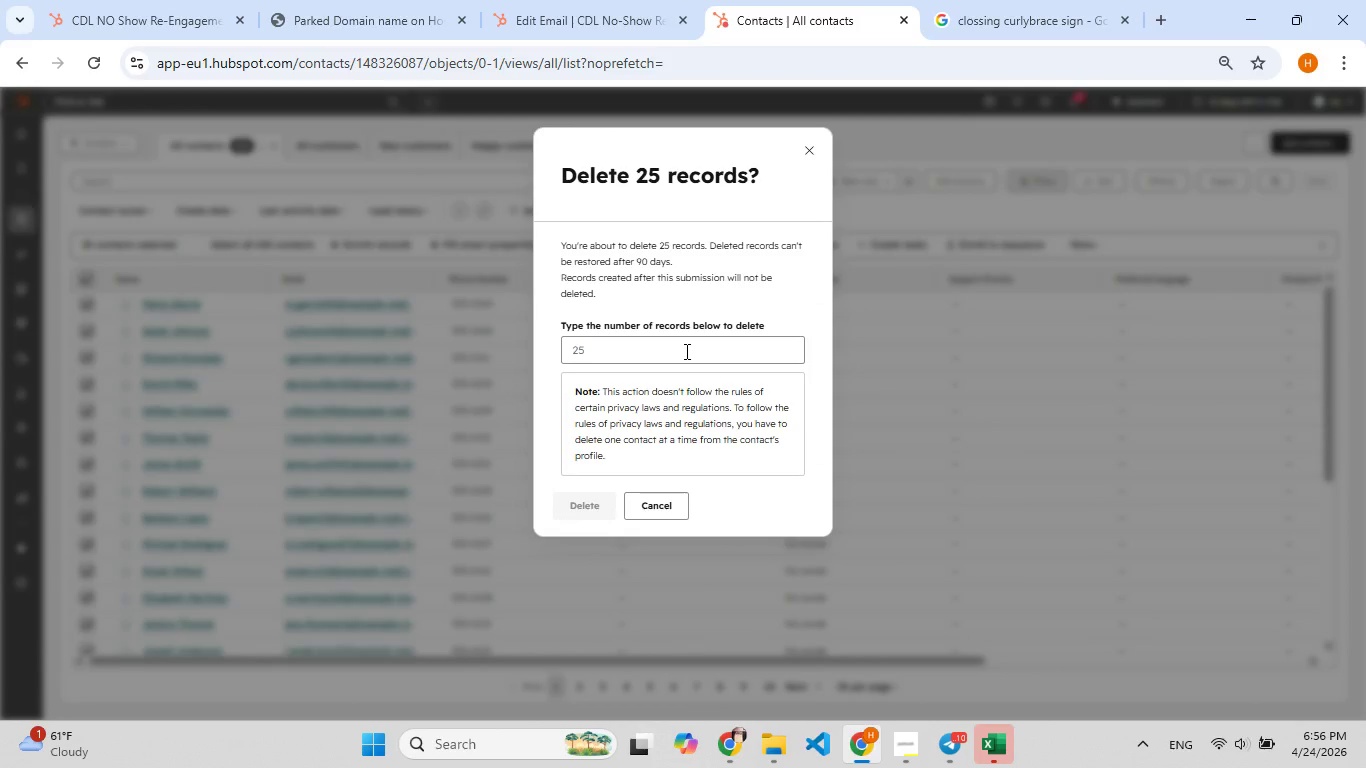 
left_click([685, 351])
 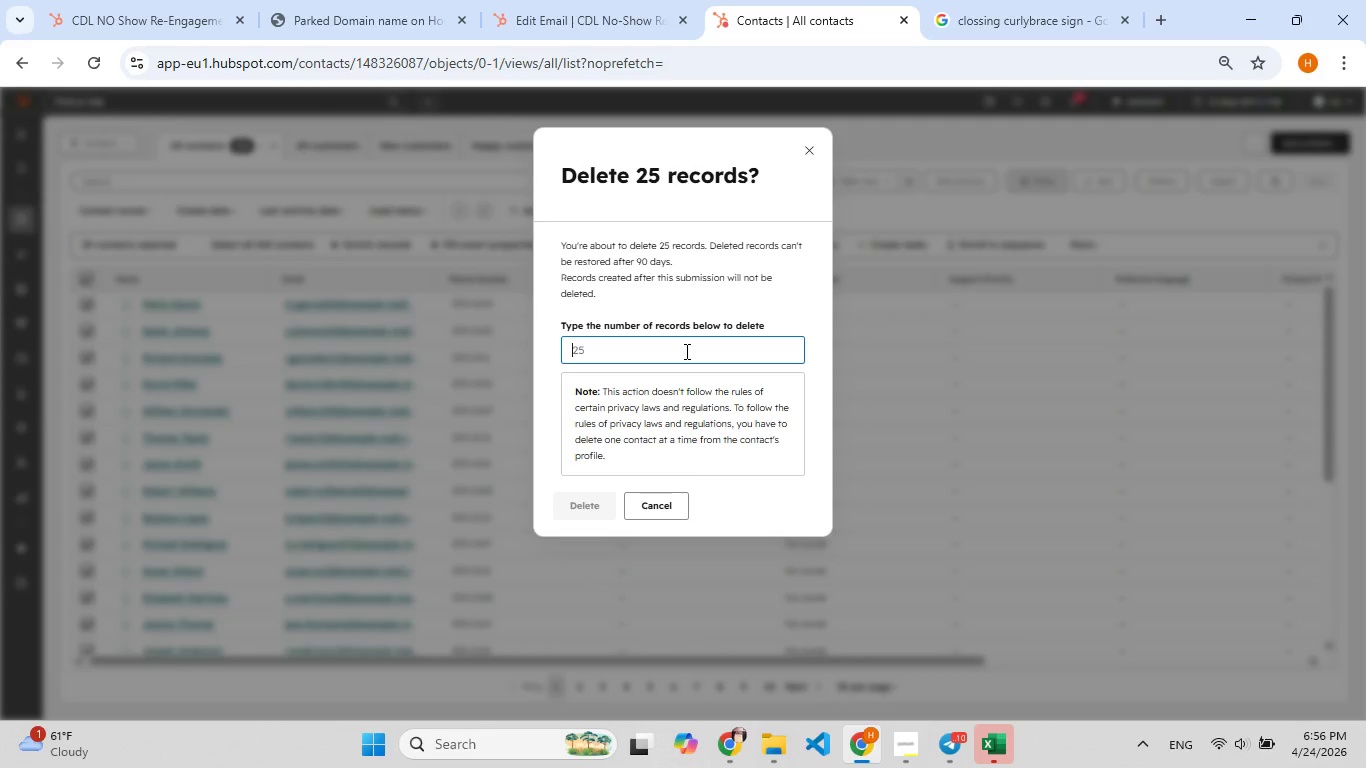 
type(24344500)
 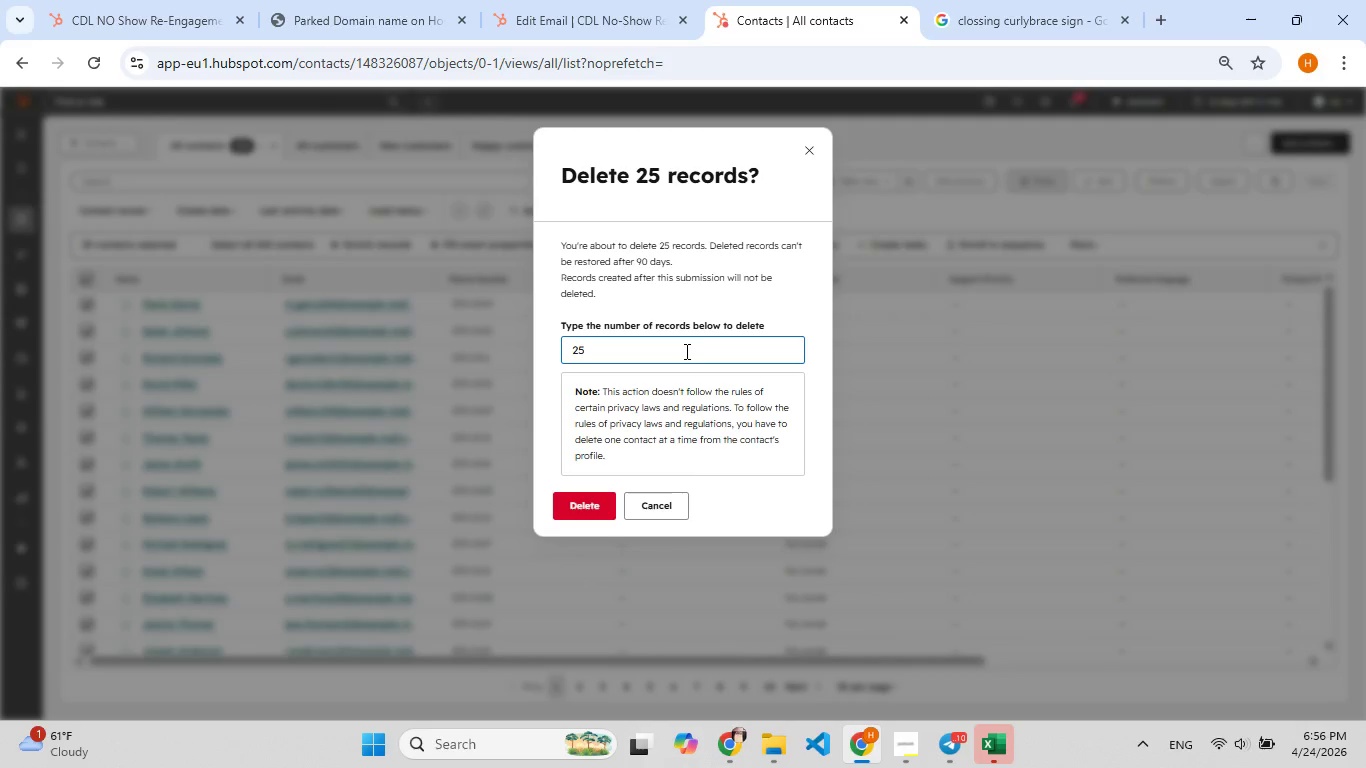 
left_click([588, 506])
 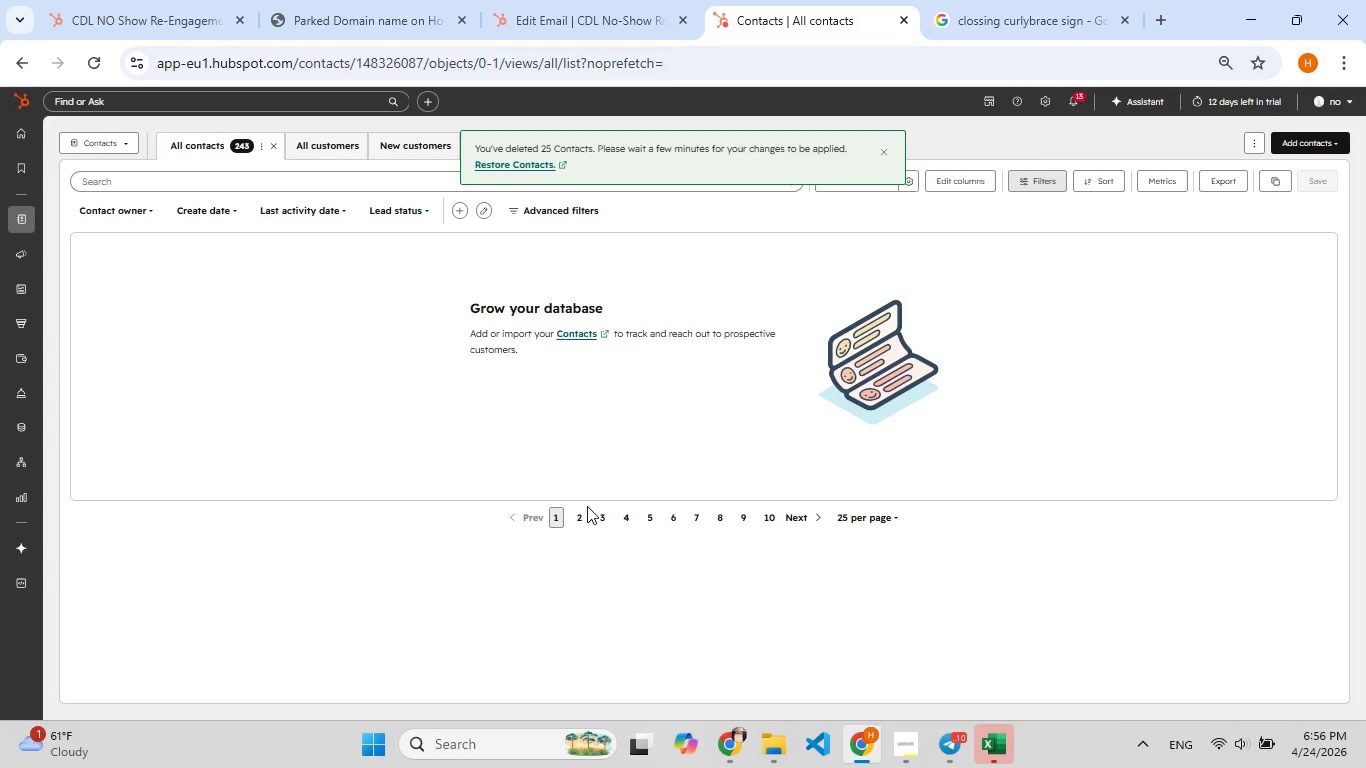 
scroll: coordinate [583, 449], scroll_direction: up, amount: 3.0
 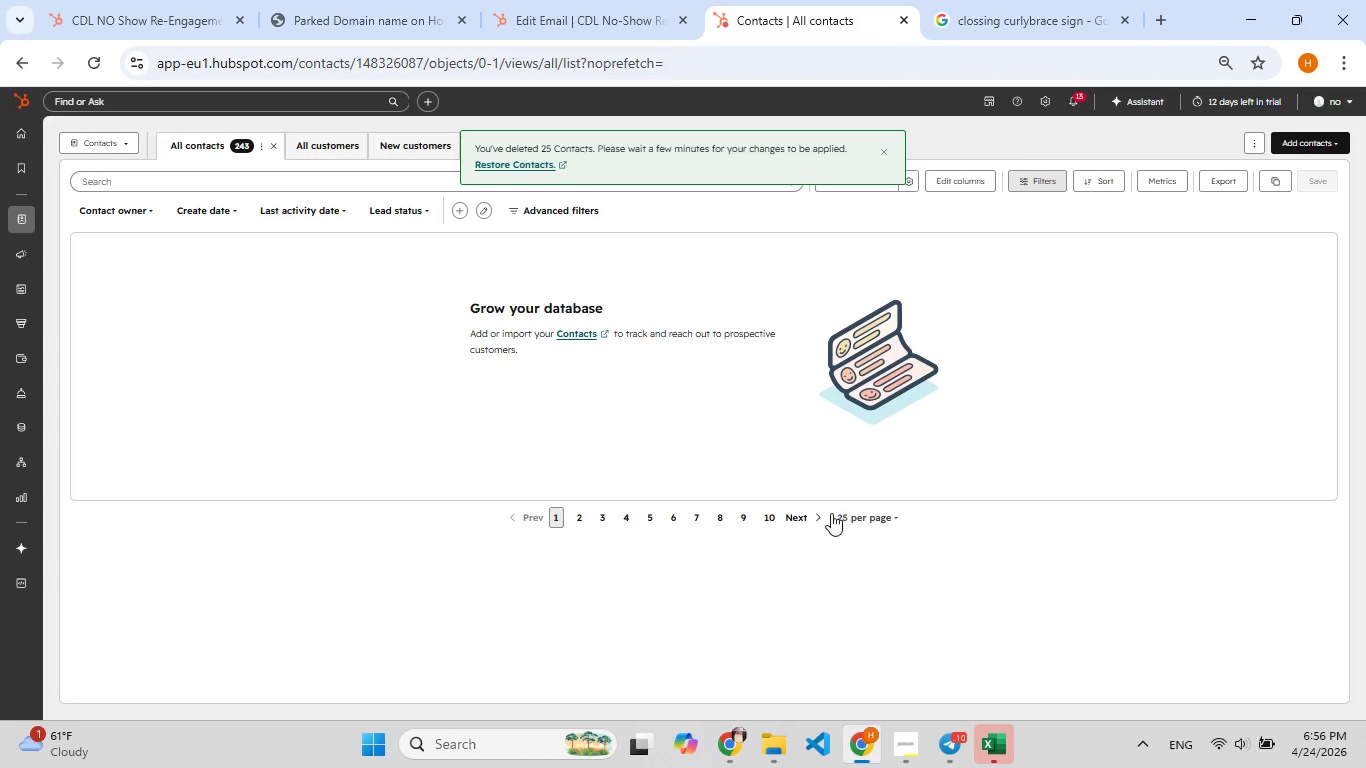 
left_click([815, 517])
 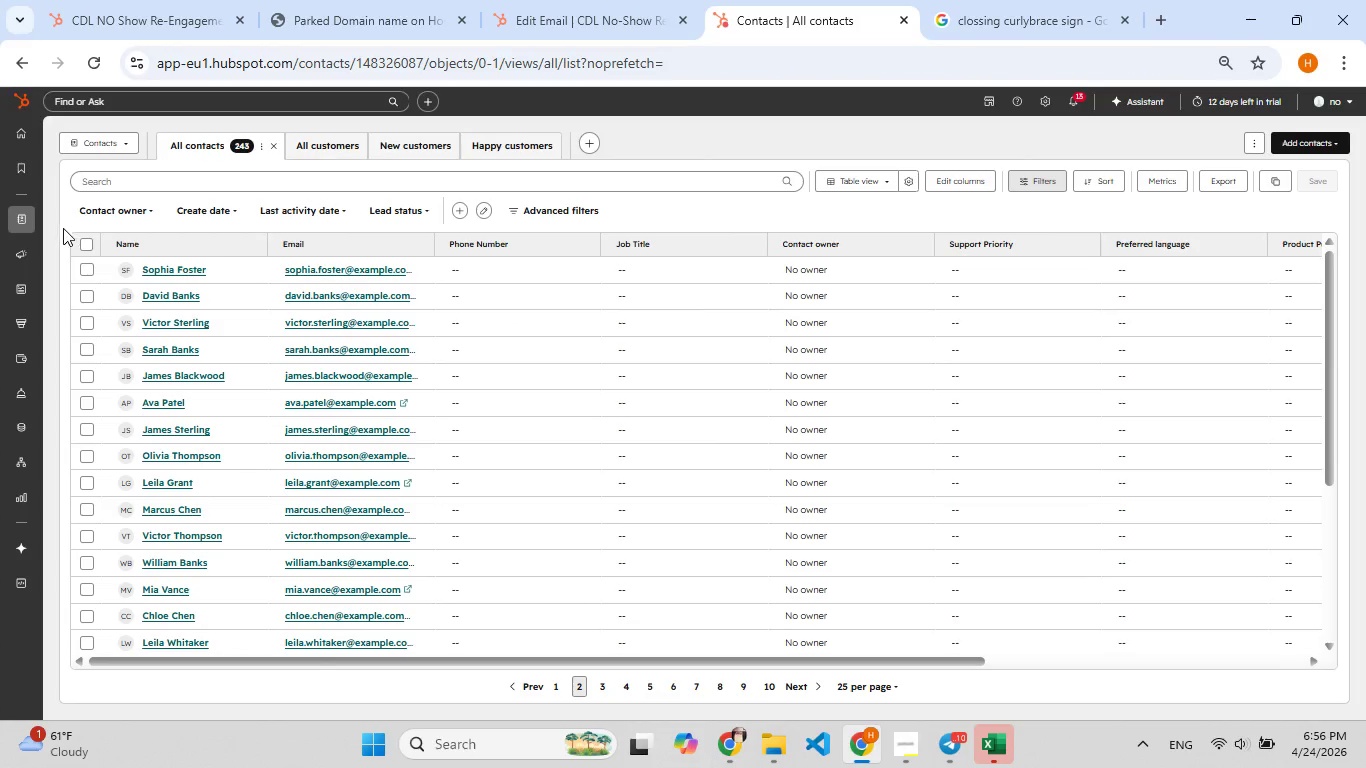 
left_click([93, 249])
 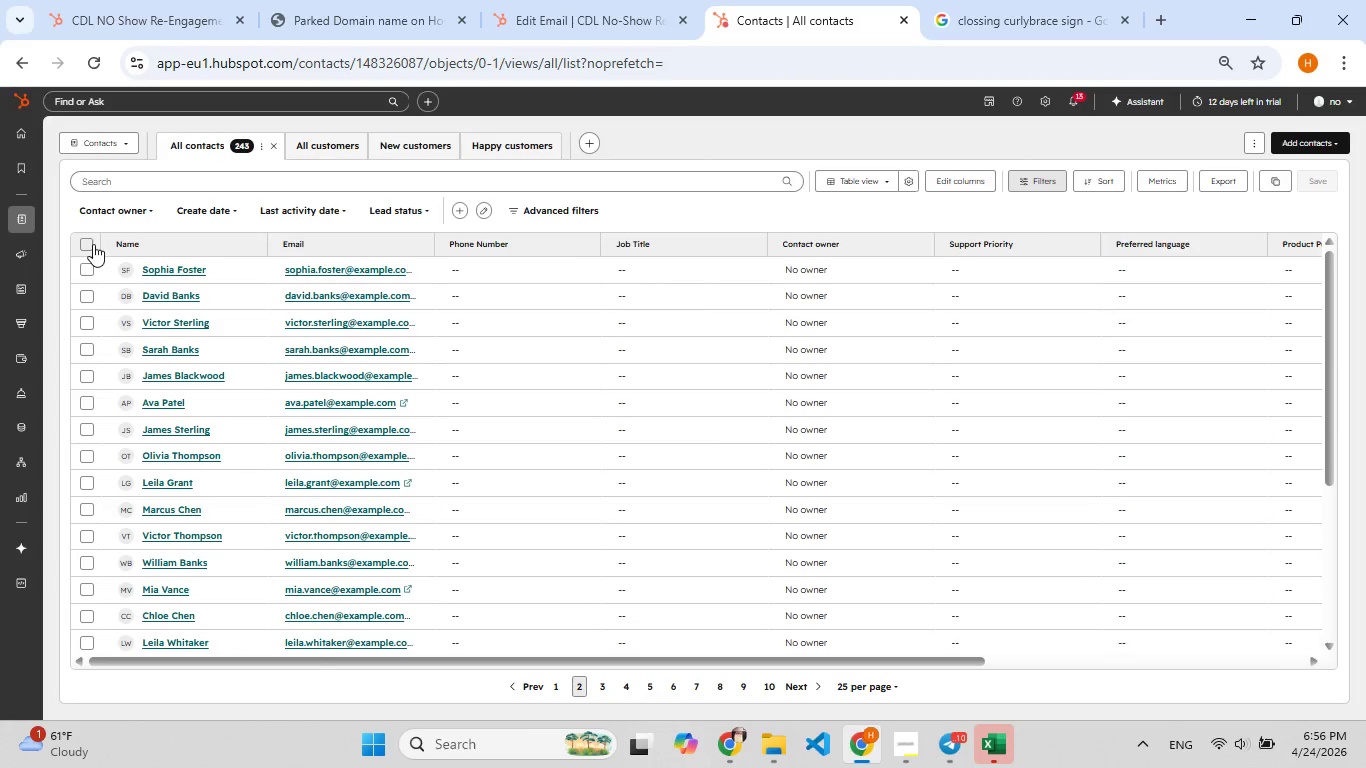 
left_click([91, 241])
 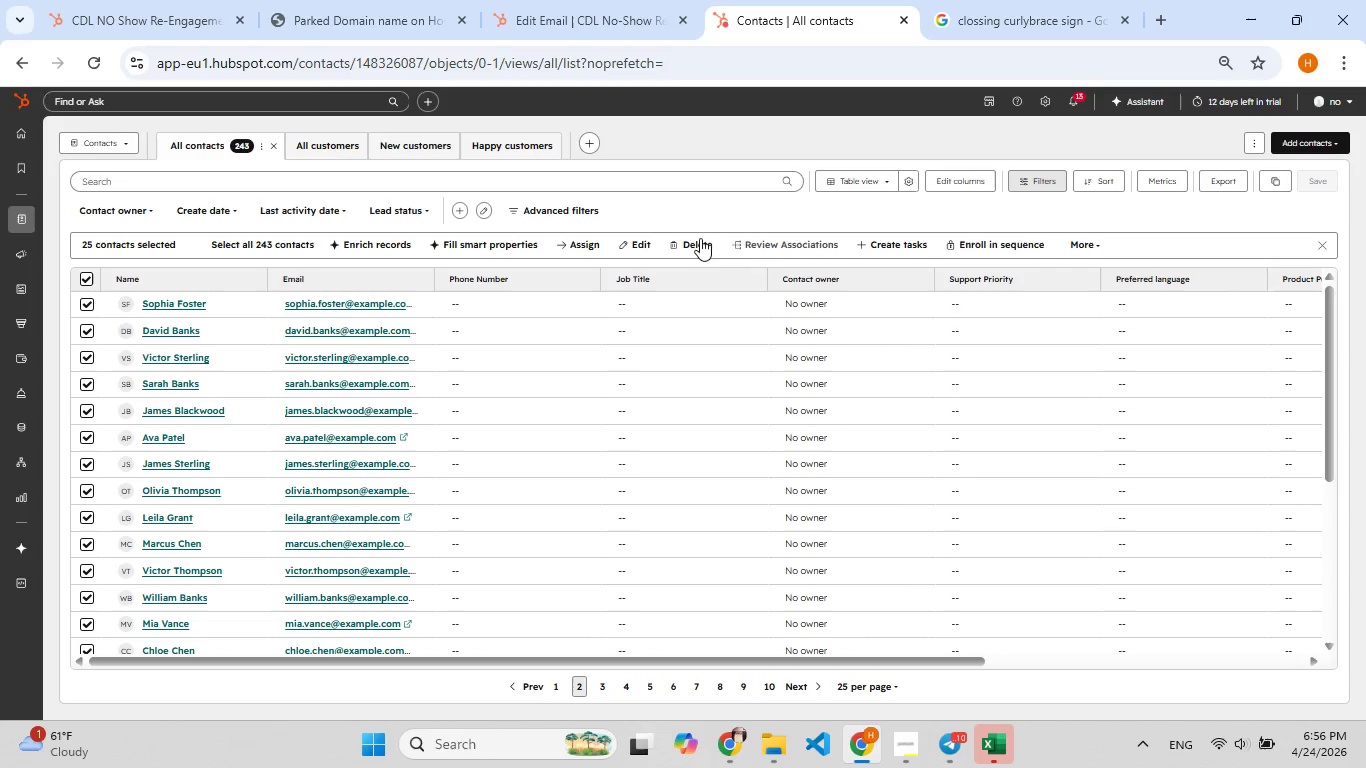 
left_click([682, 242])
 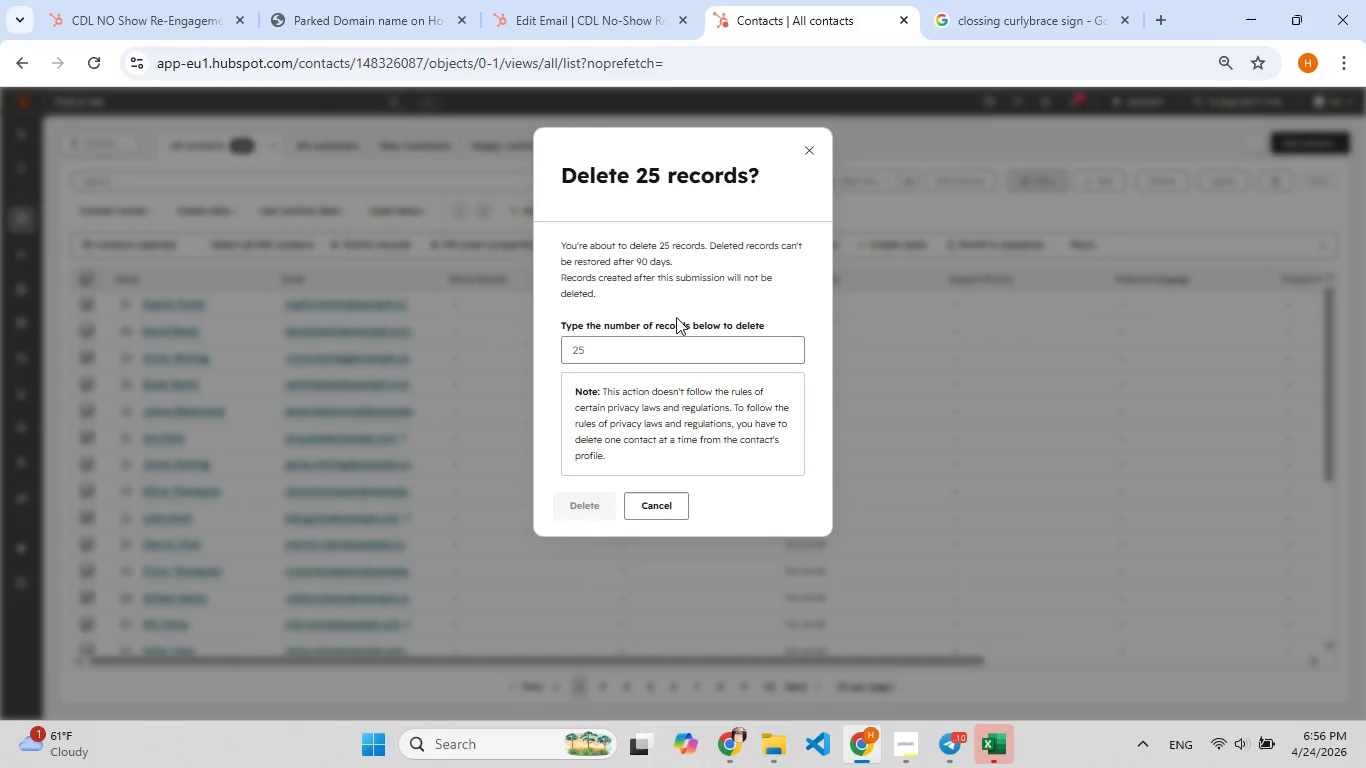 
left_click([665, 347])
 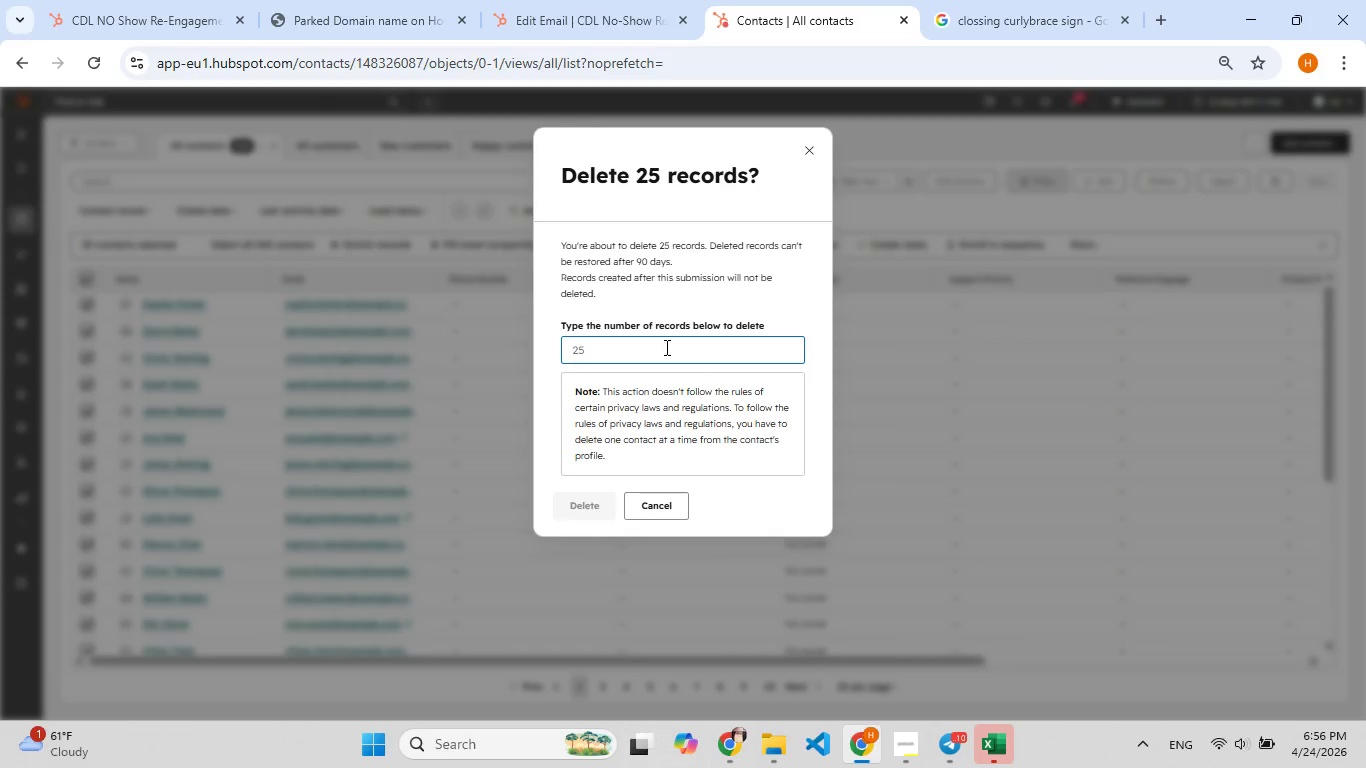 
type(25)
 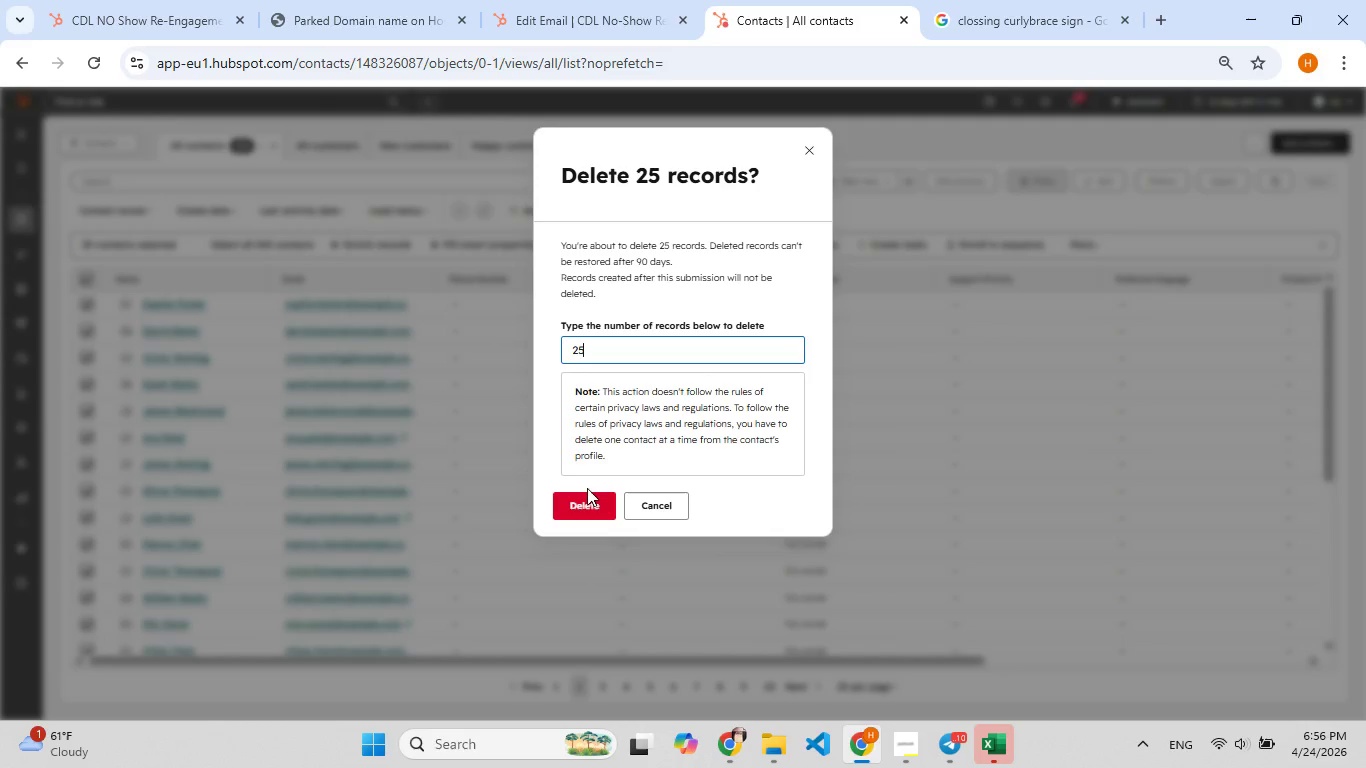 
left_click([587, 502])
 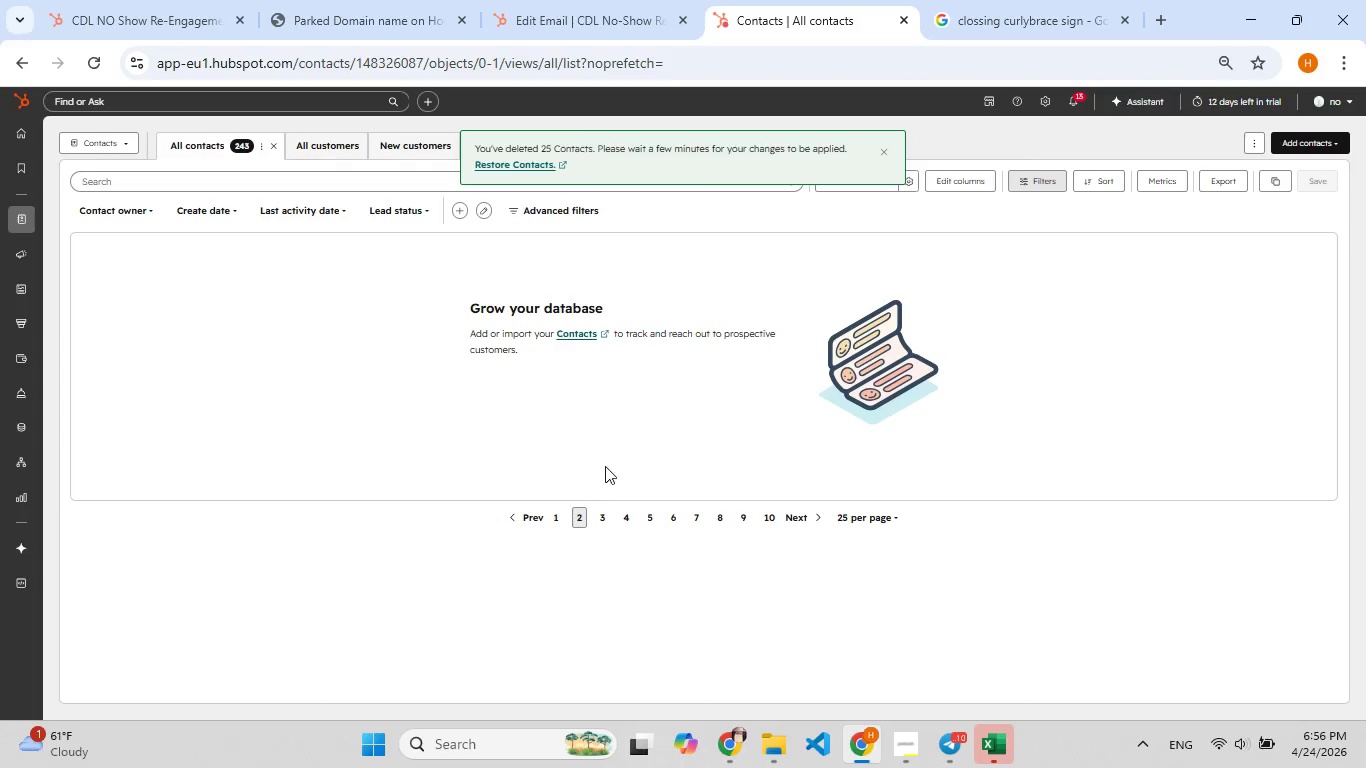 
left_click([812, 517])
 